 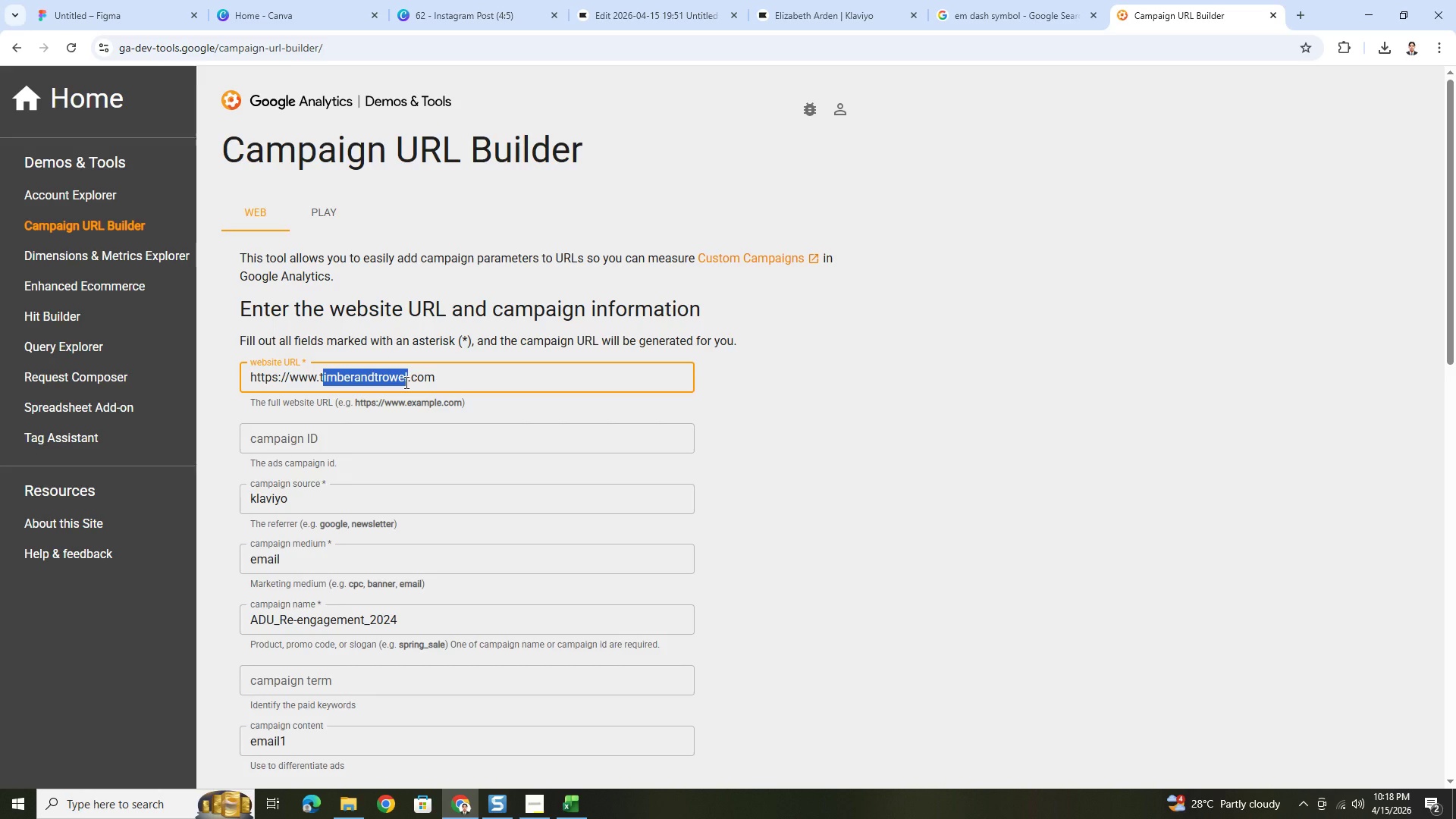 
key(Backspace)
key(Backspace)
type(verdanthomelogiv)
key(Backspace)
type(c)
 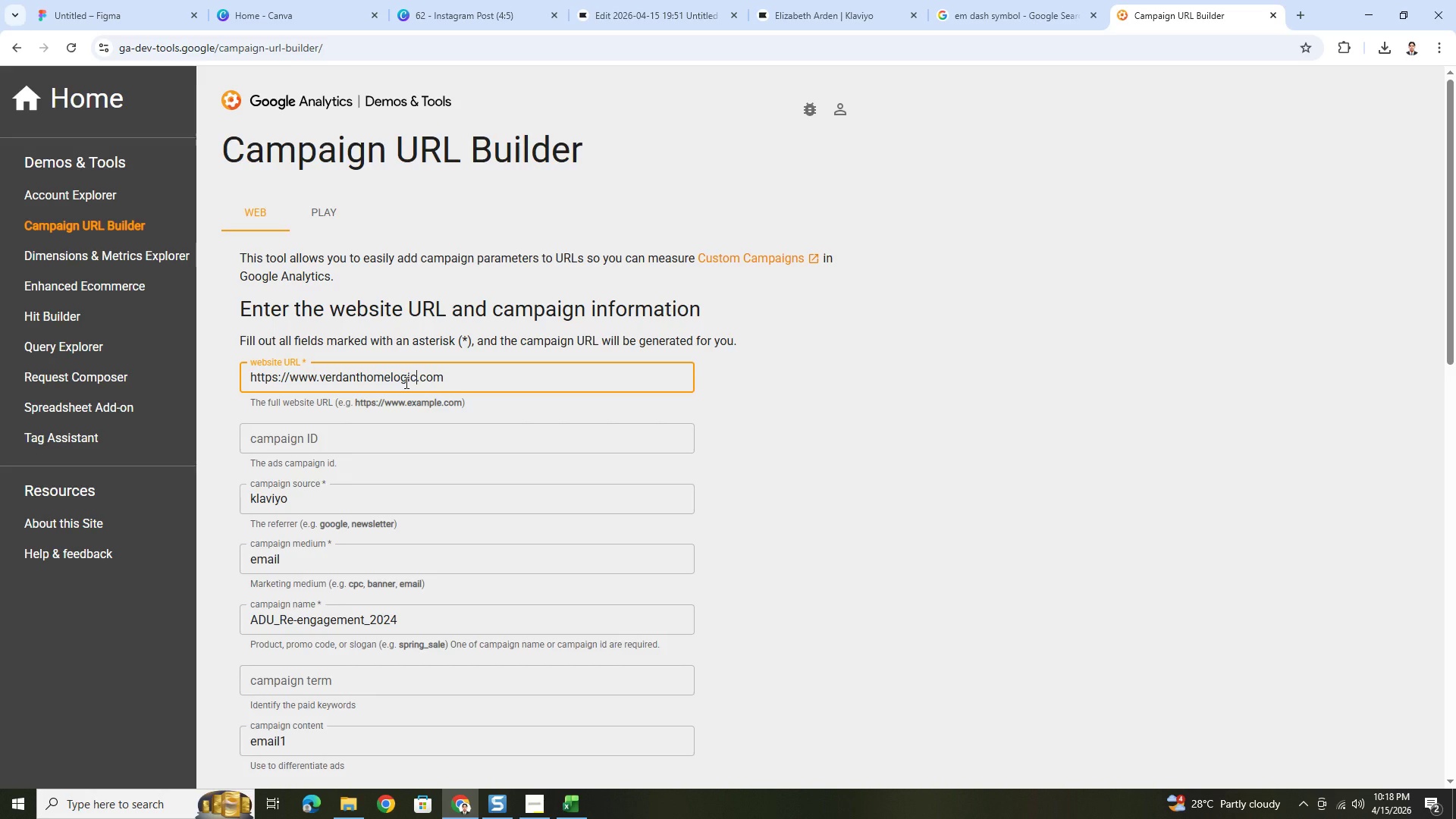 
hold_key(key=ControlLeft, duration=0.52)
 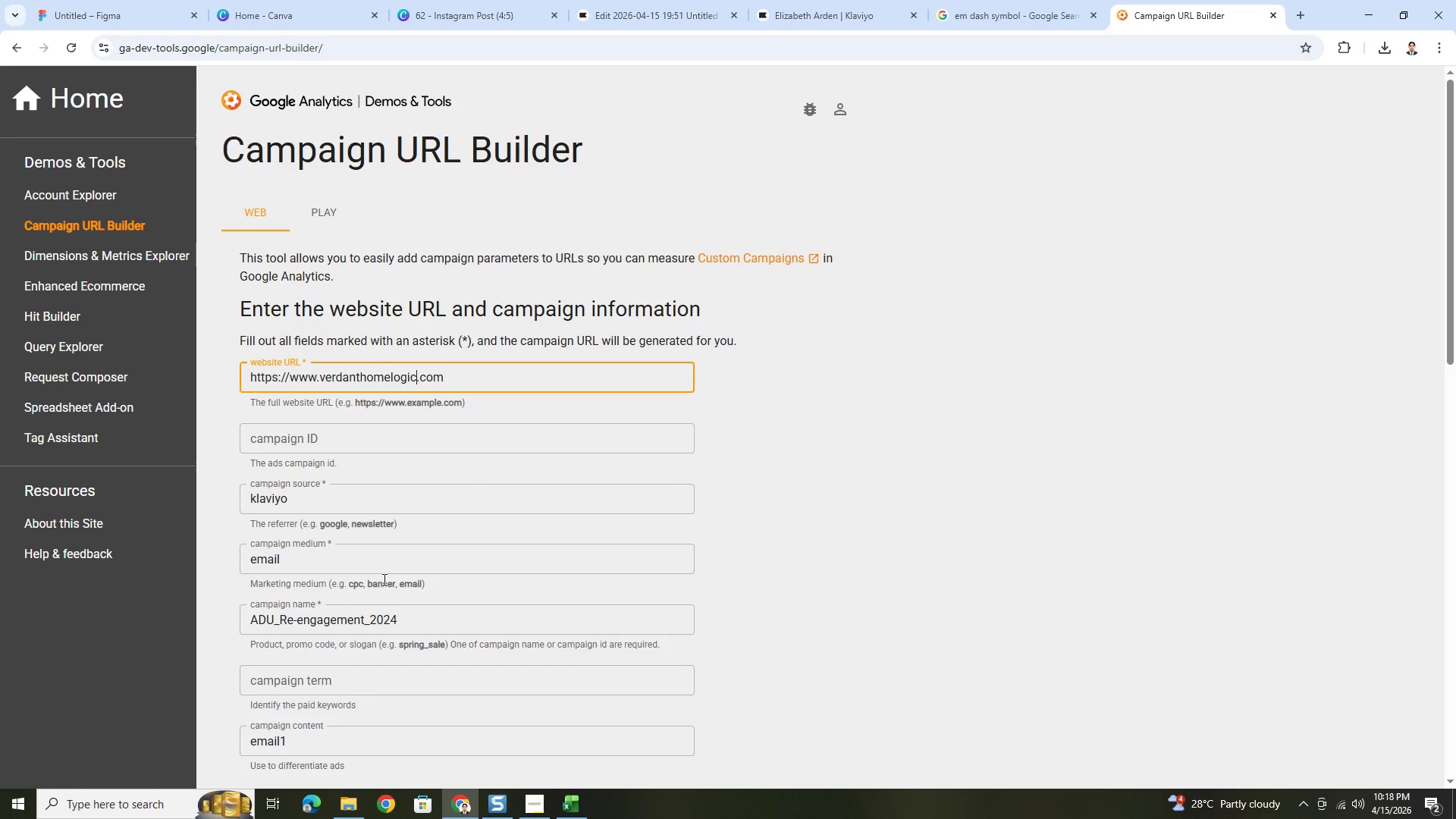 
left_click_drag(start_coordinate=[431, 626], to_coordinate=[248, 621])
 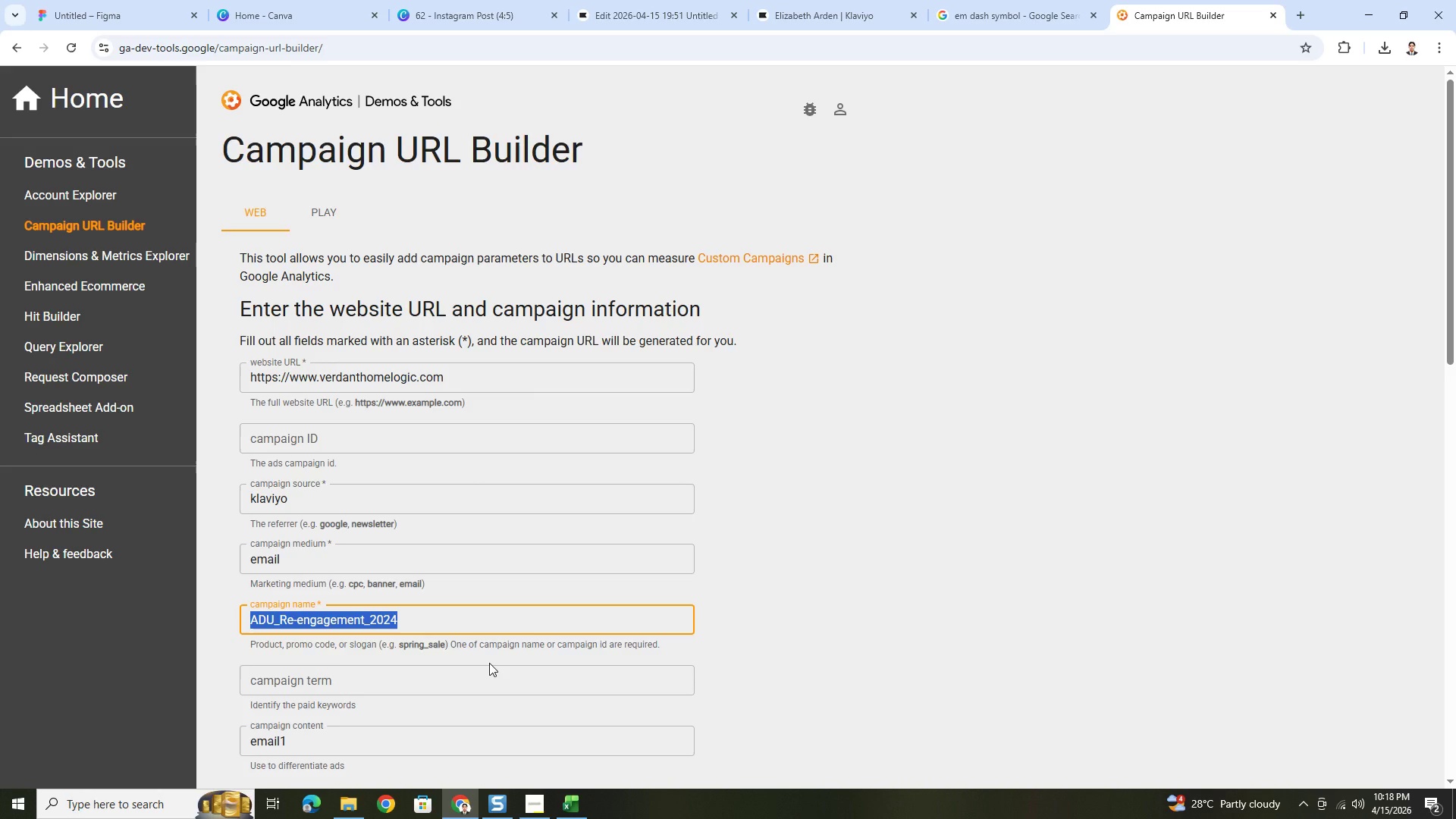 
wait(5.28)
 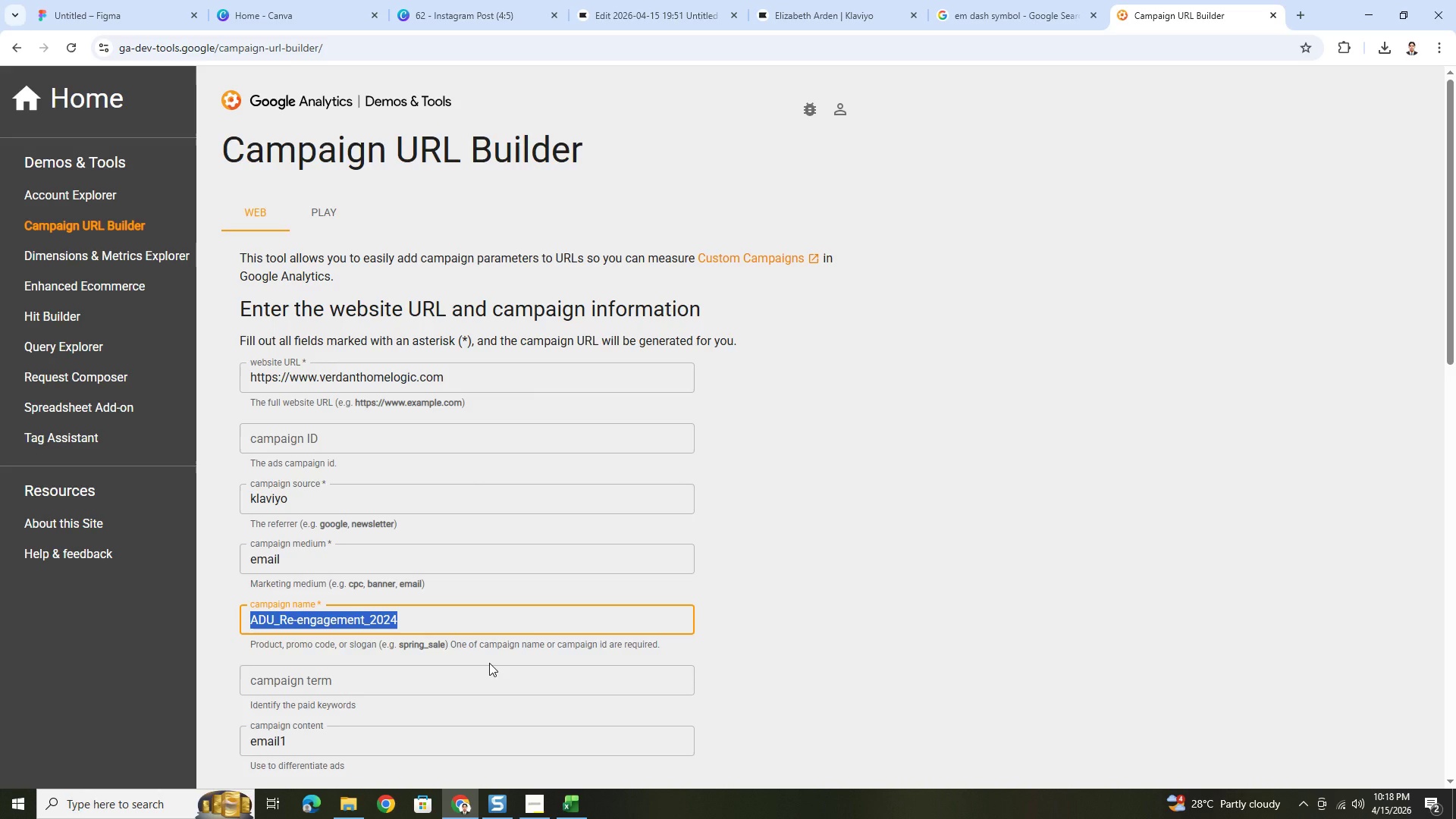 
type(newsletetr)
 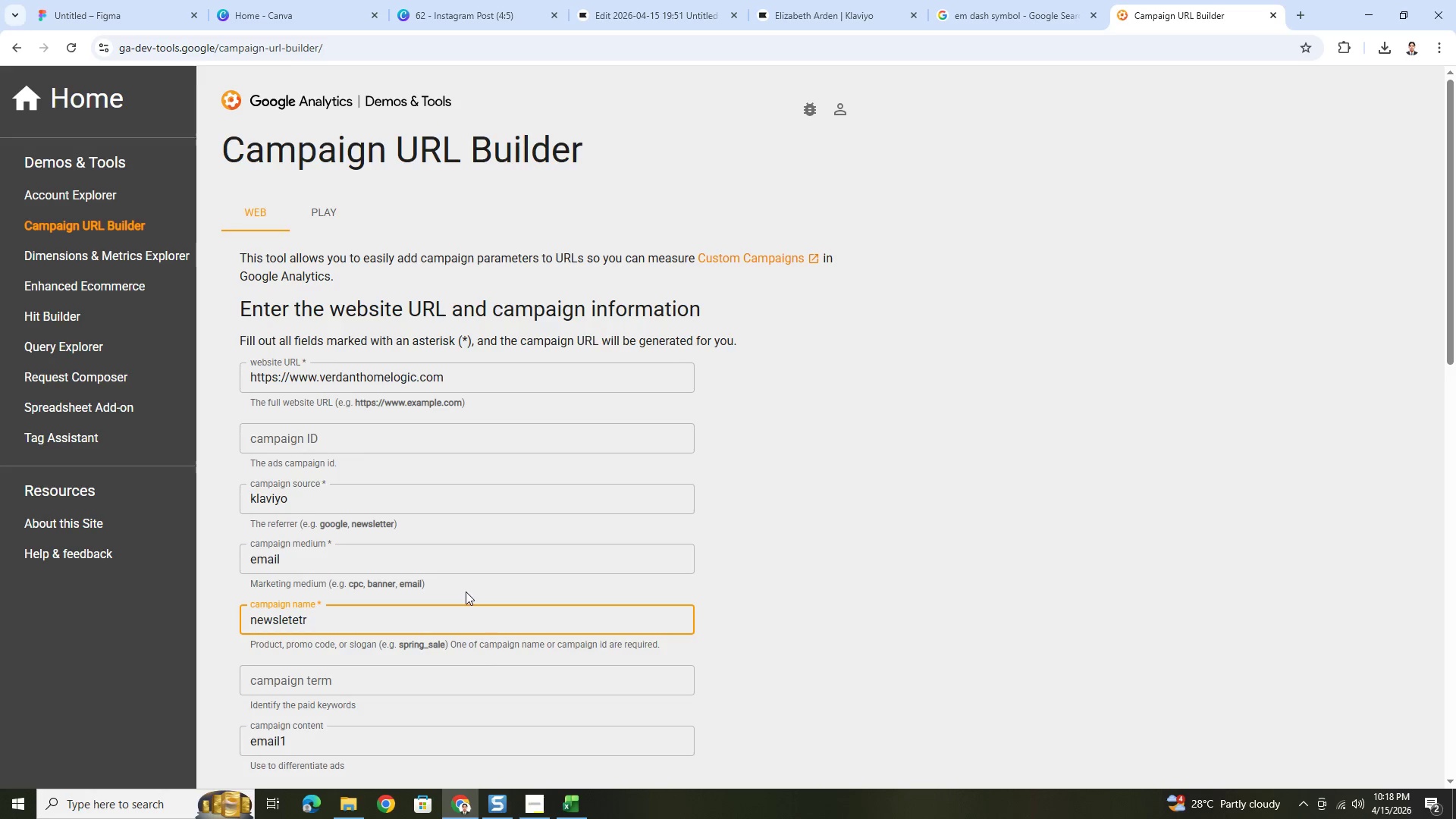 
scroll: coordinate [466, 592], scroll_direction: down, amount: 2.0
 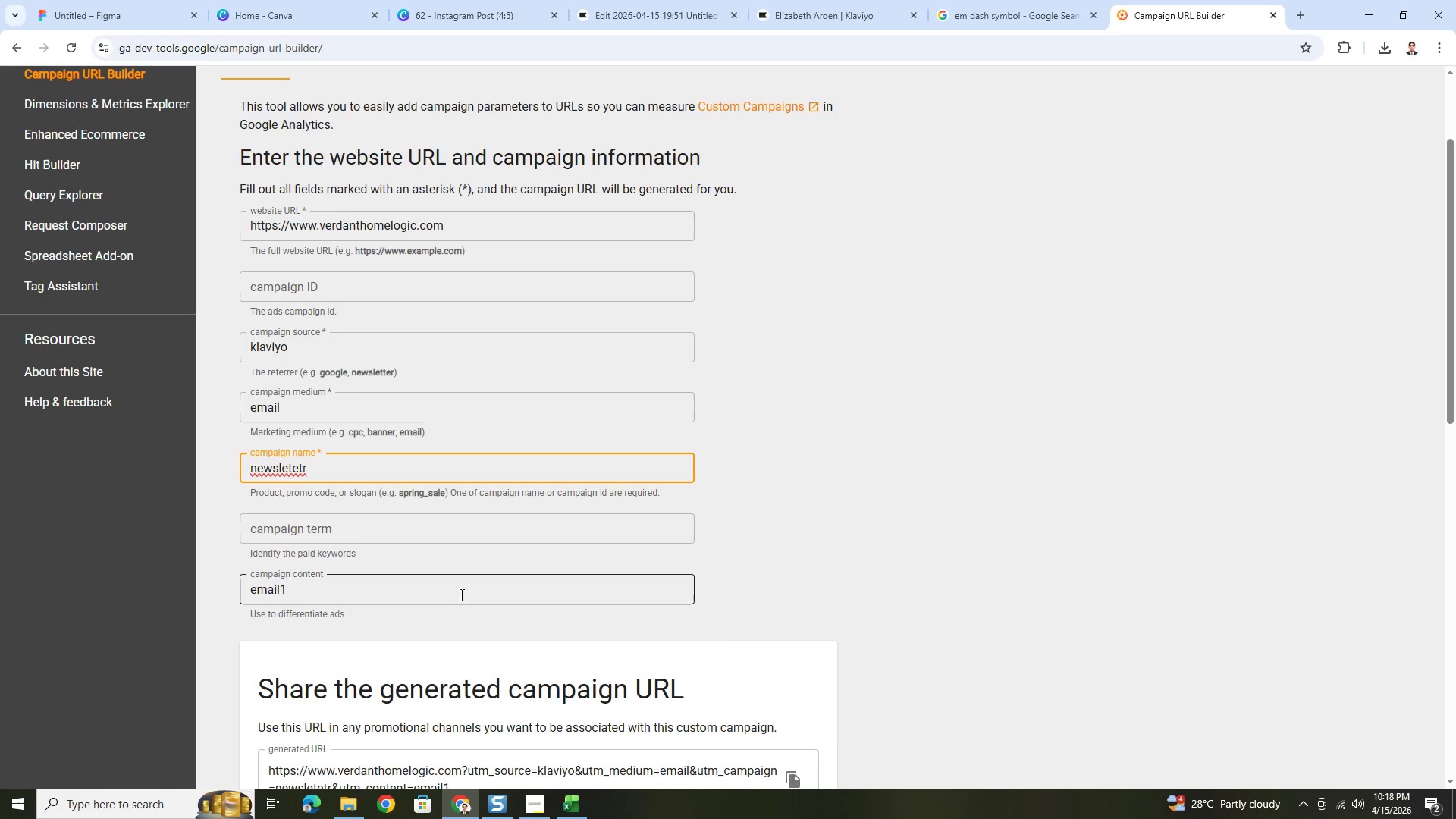 
left_click([460, 595])
 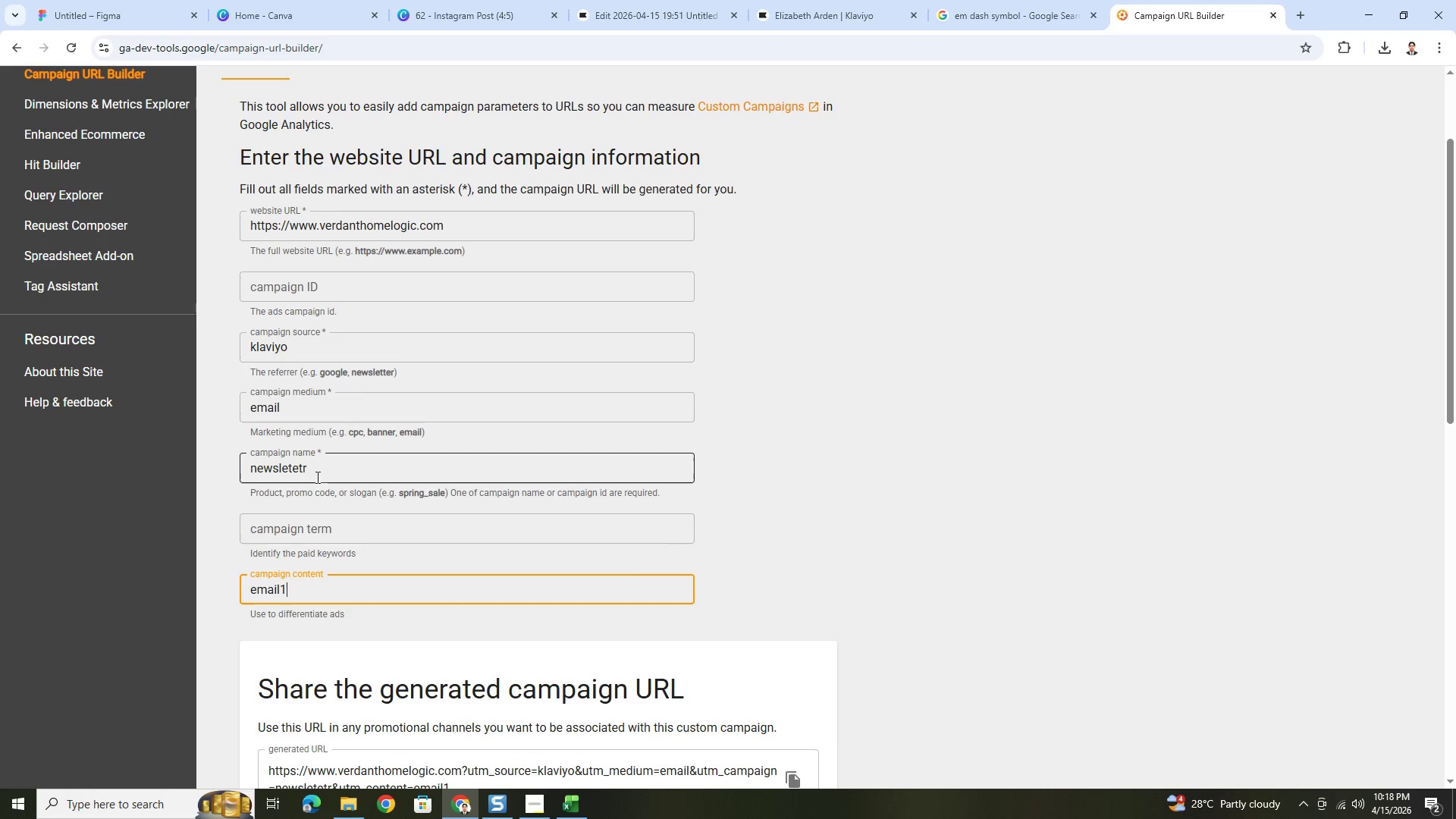 
left_click([309, 468])
 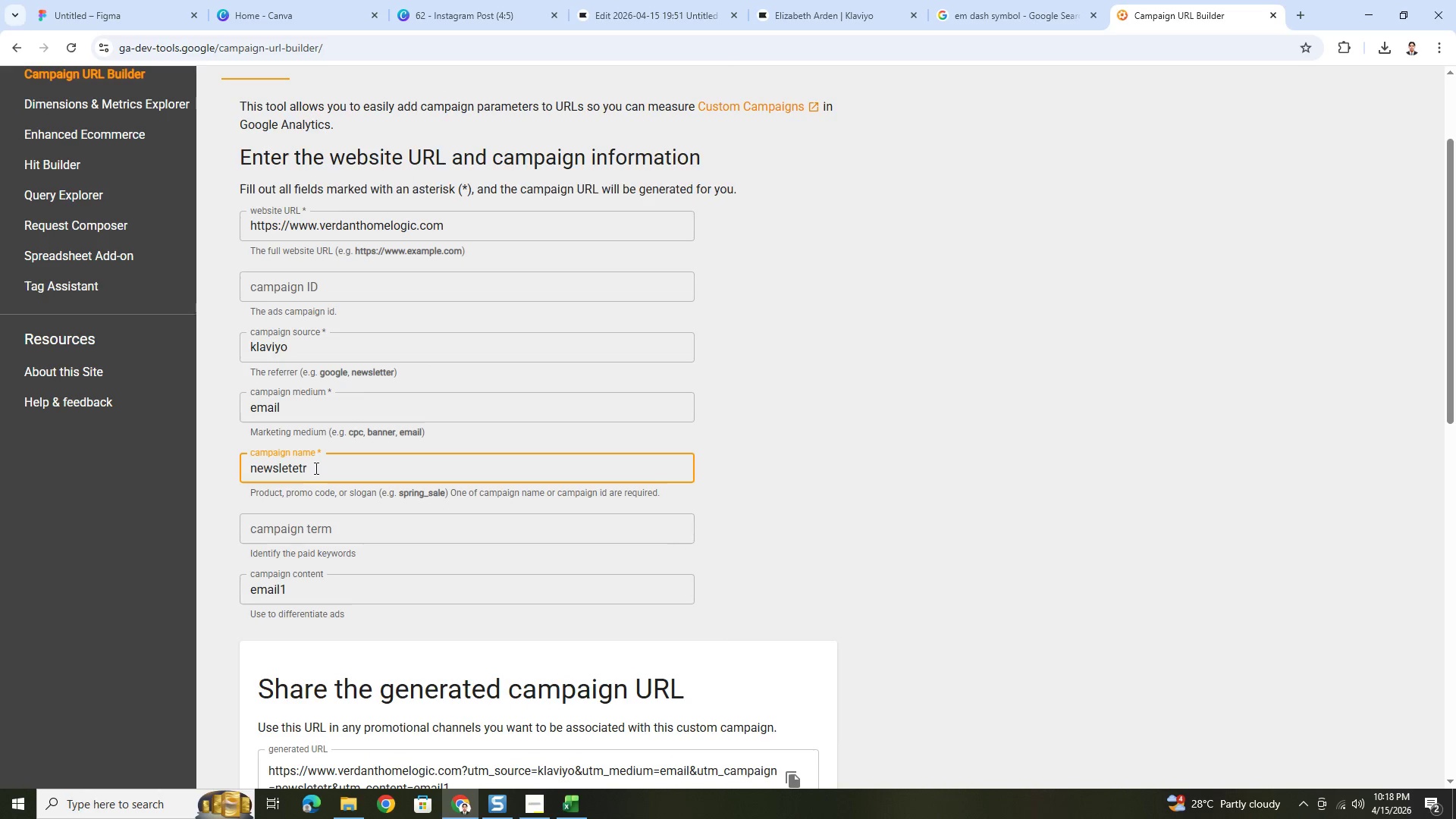 
key(Backspace)
key(Backspace)
key(Backspace)
type(ter)
 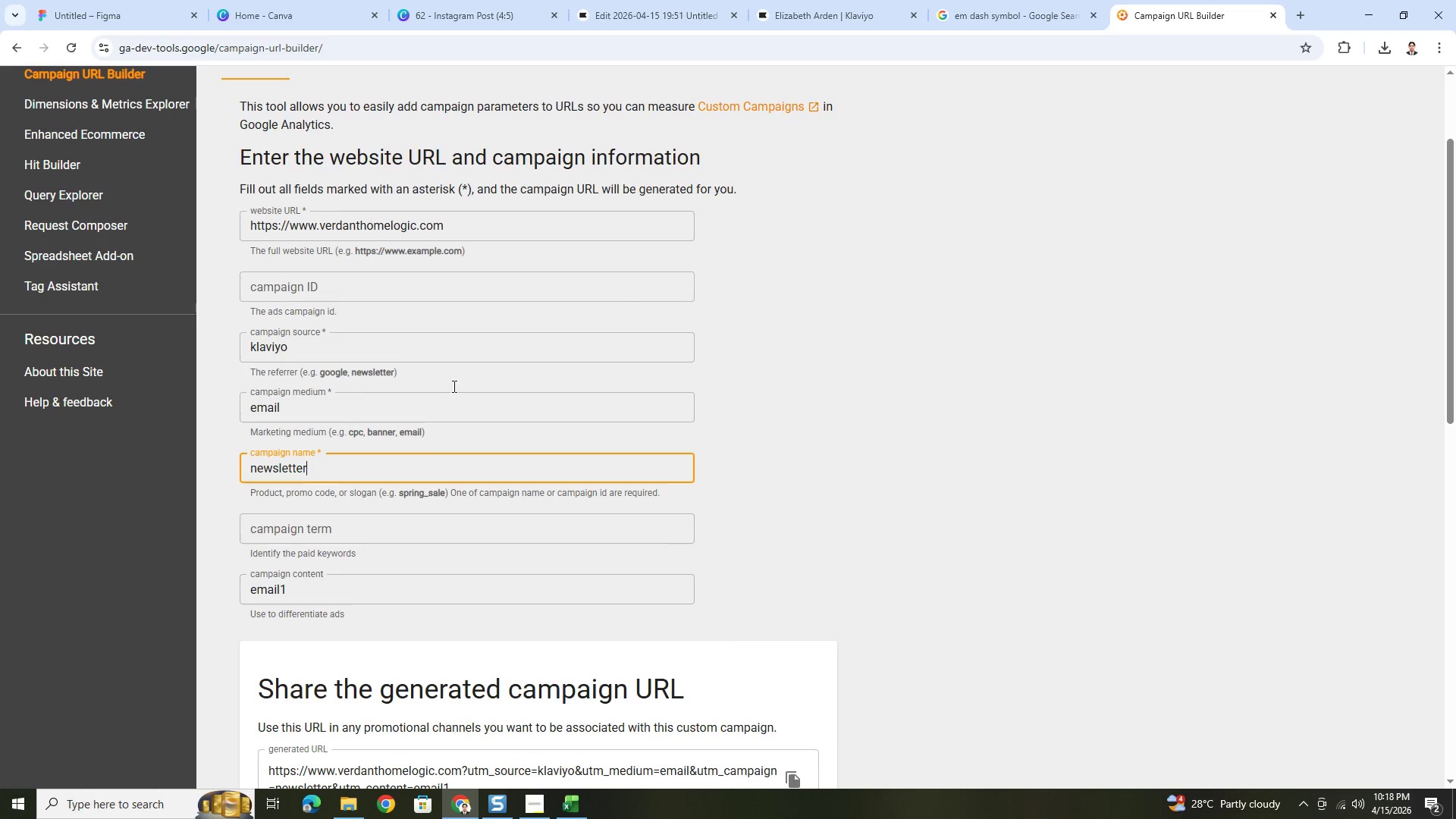 
scroll: coordinate [717, 431], scroll_direction: down, amount: 4.0
 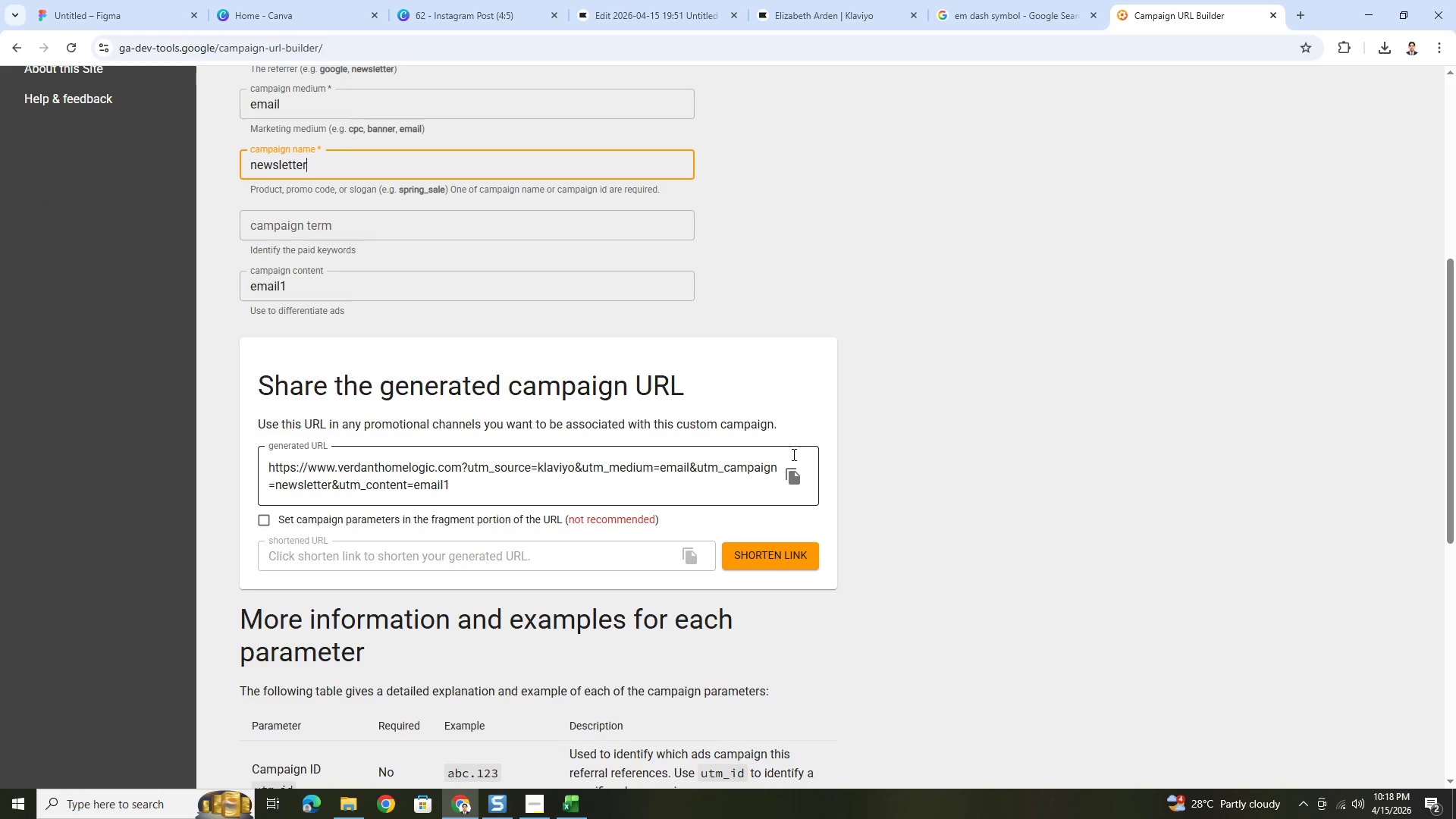 
left_click([796, 469])
 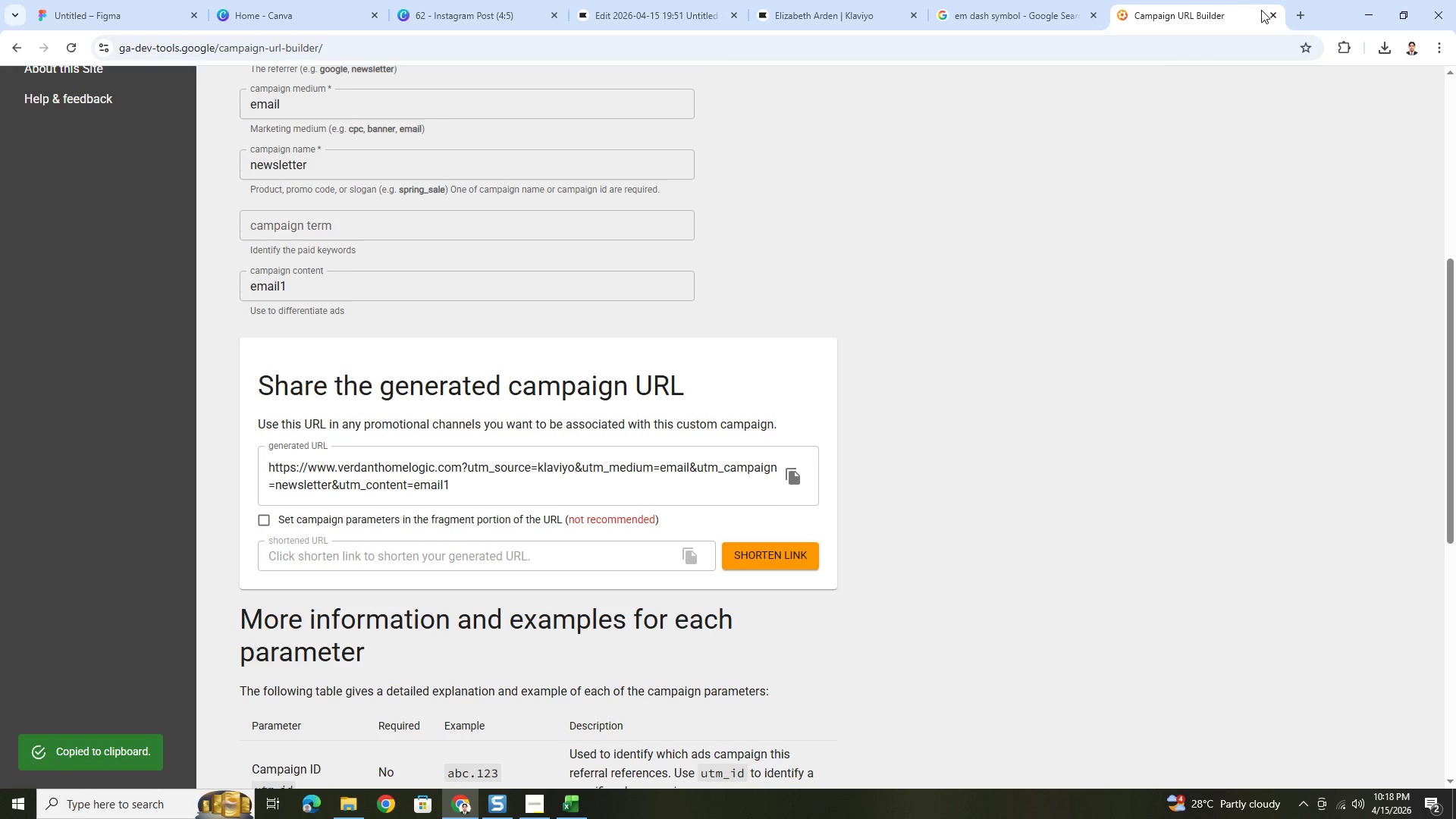 
left_click([1272, 12])
 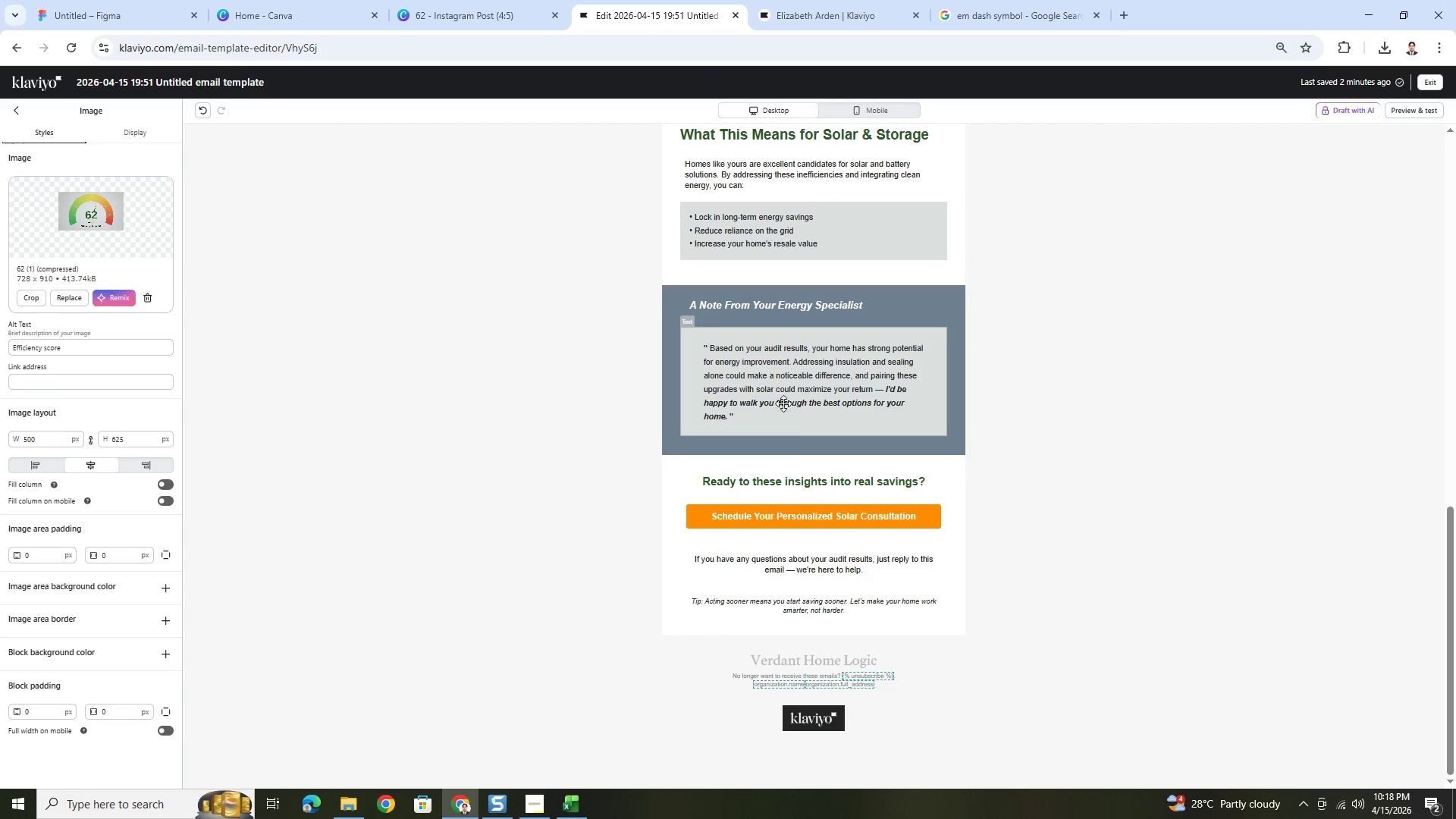 
left_click([822, 512])
 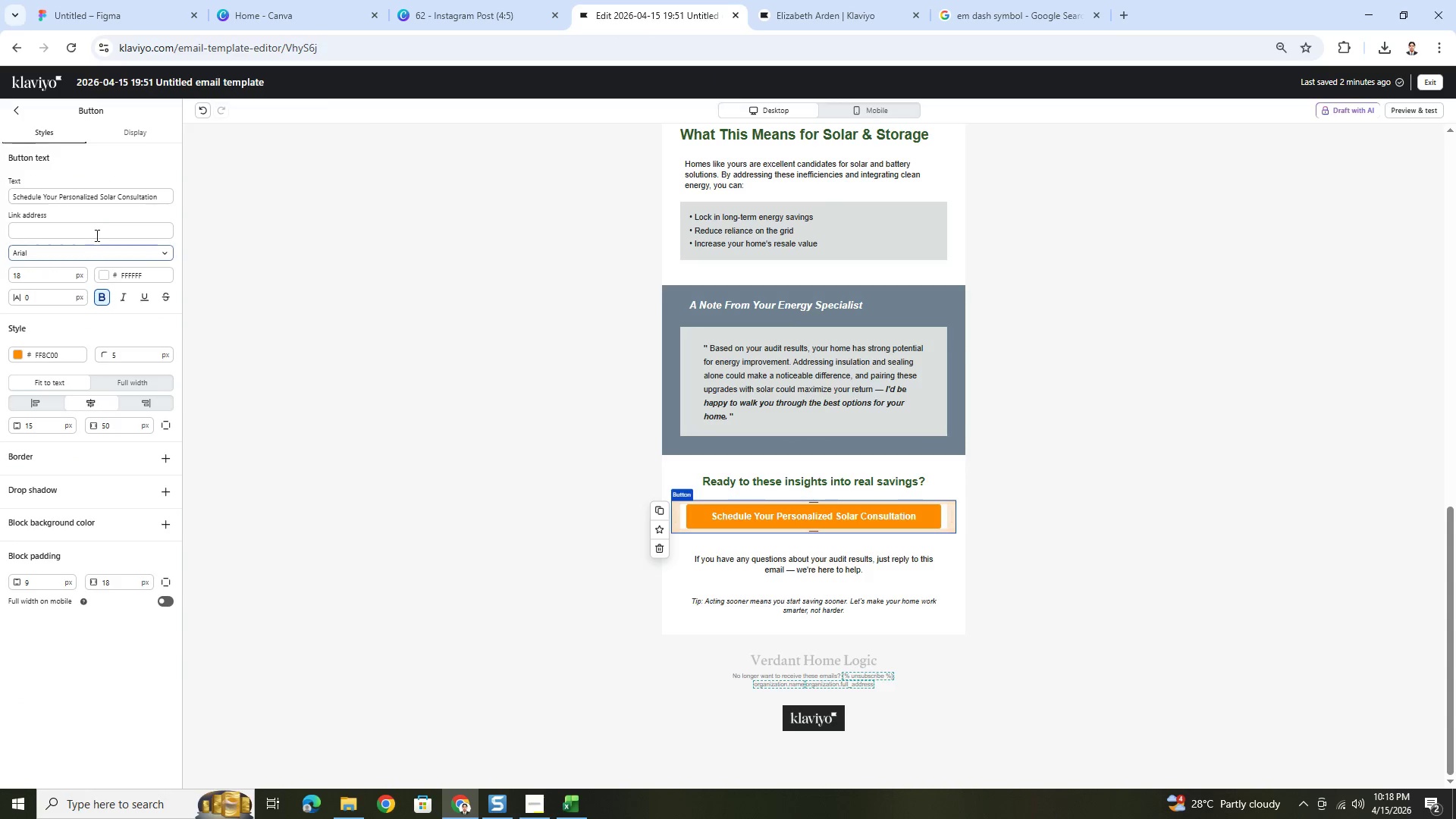 
double_click([98, 232])
 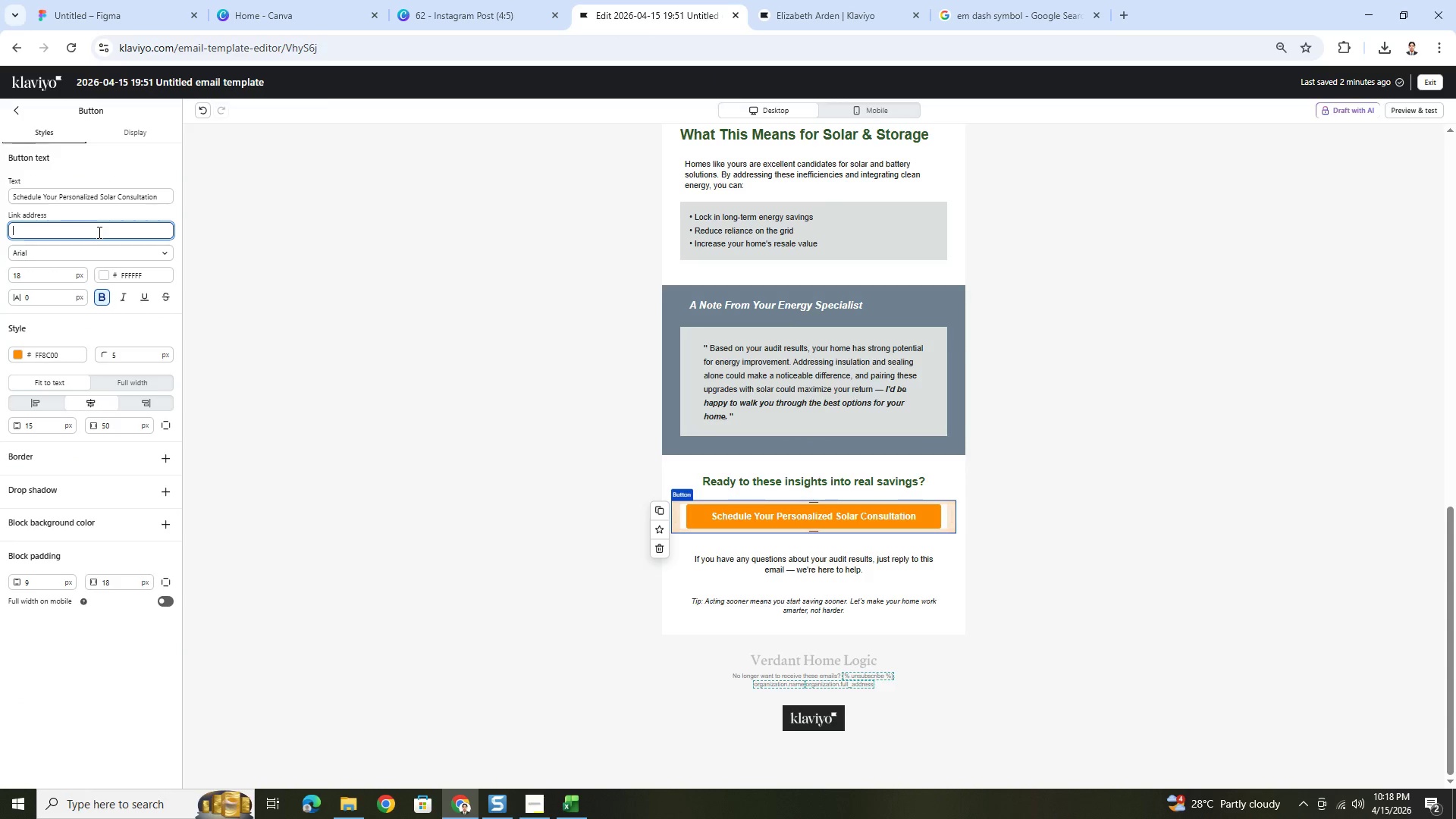 
key(Control+ControlLeft)
 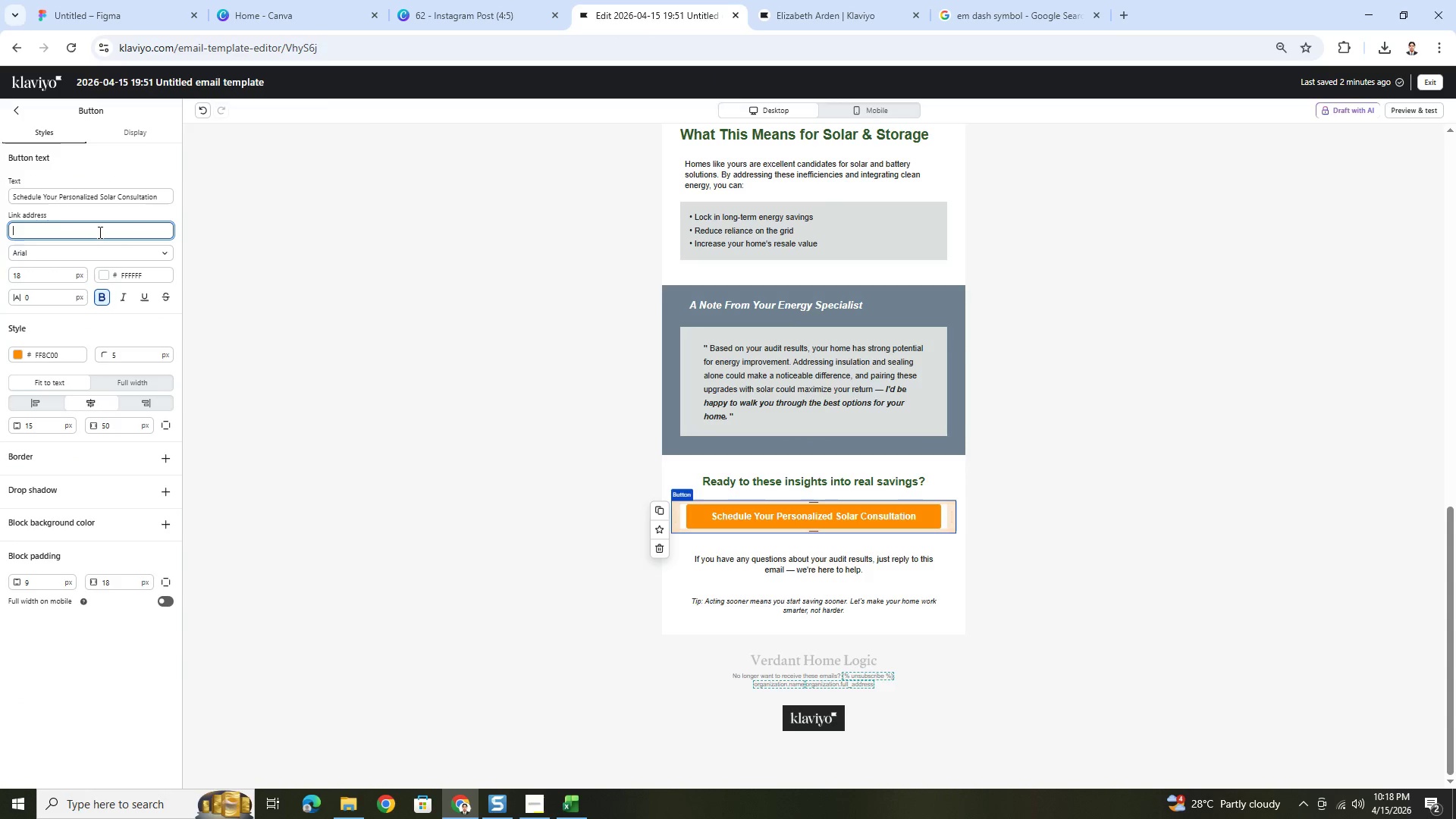 
key(Control+V)
 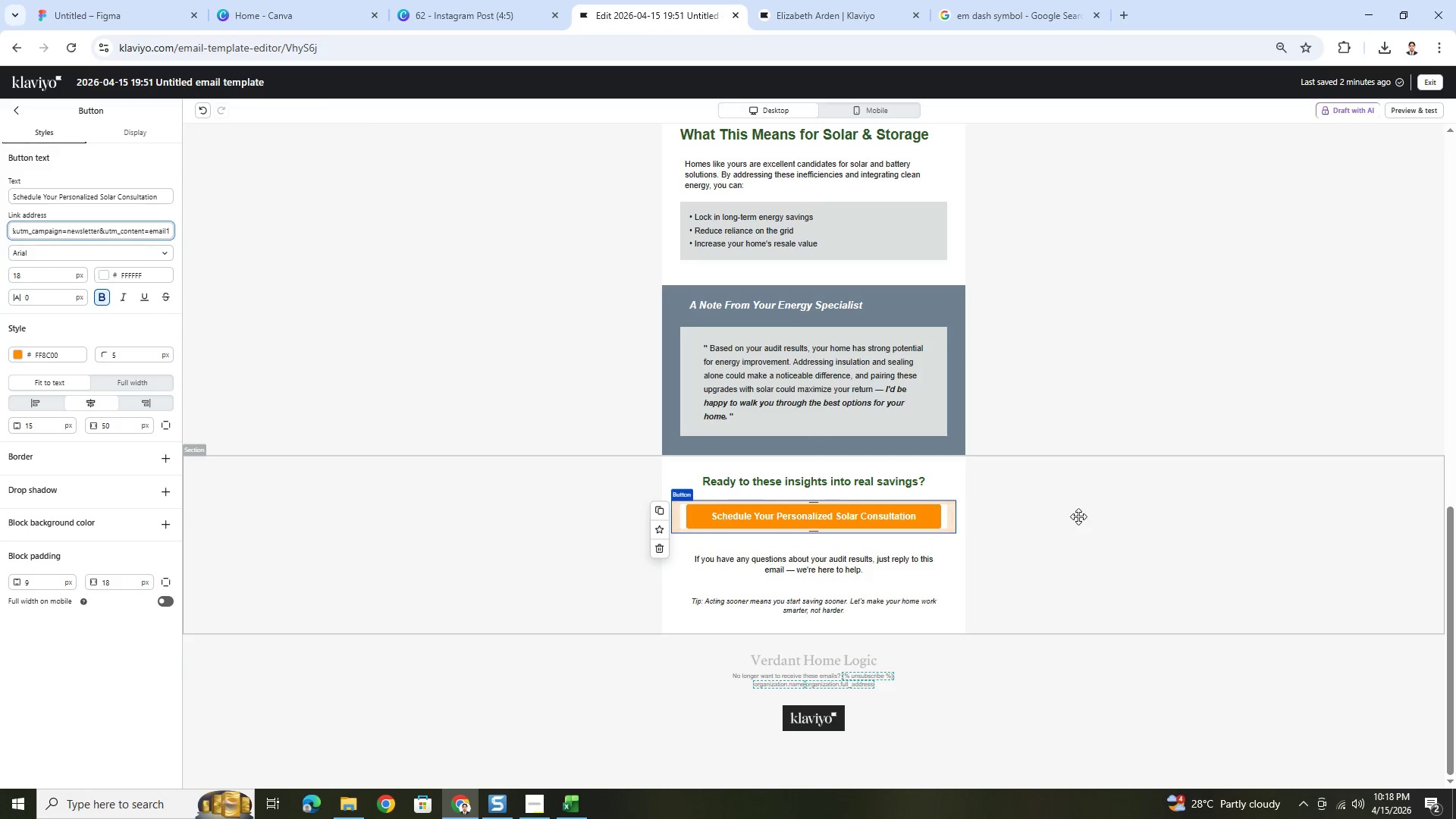 
left_click([1078, 516])
 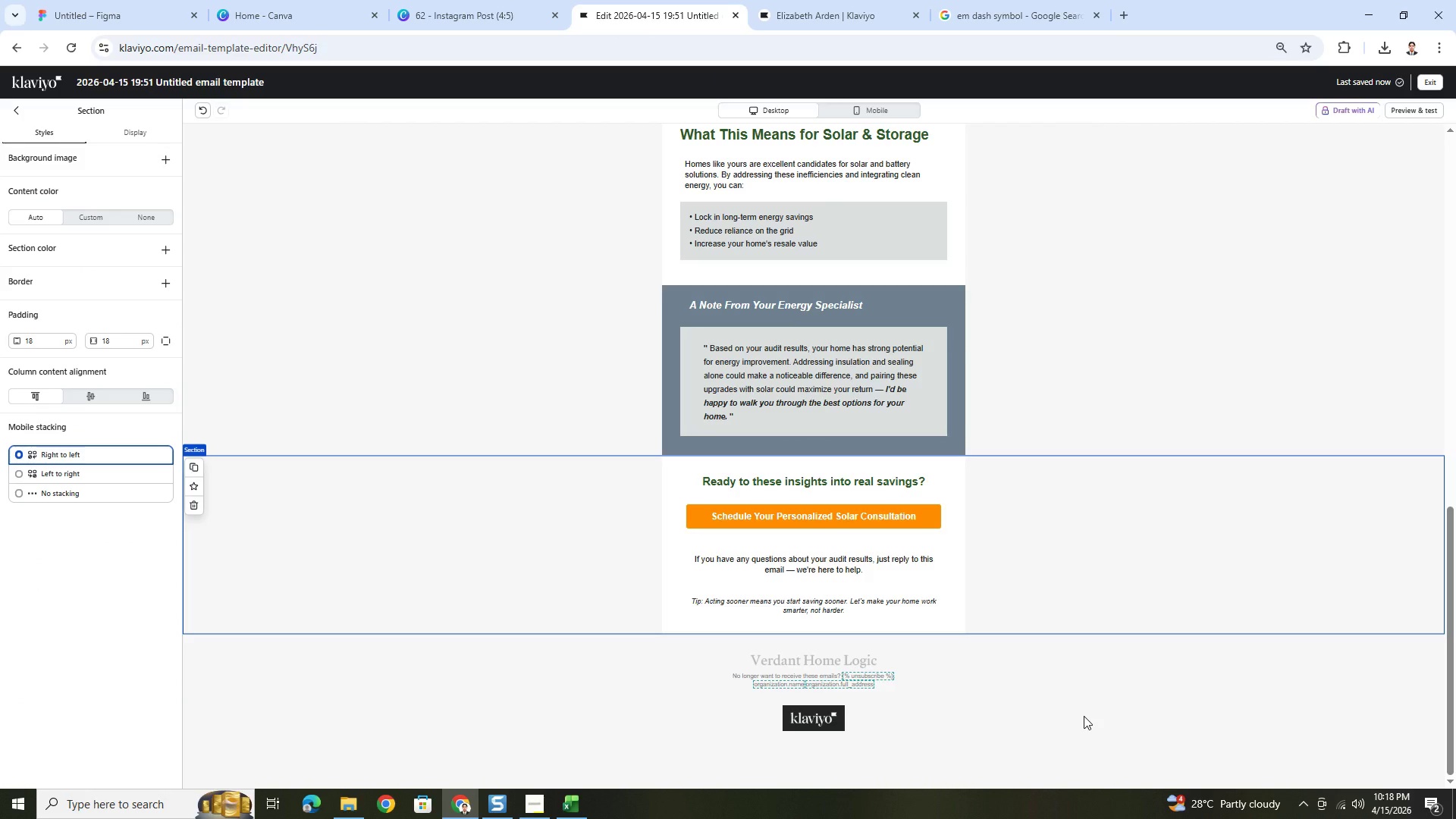 
scroll: coordinate [1112, 635], scroll_direction: up, amount: 2.0
 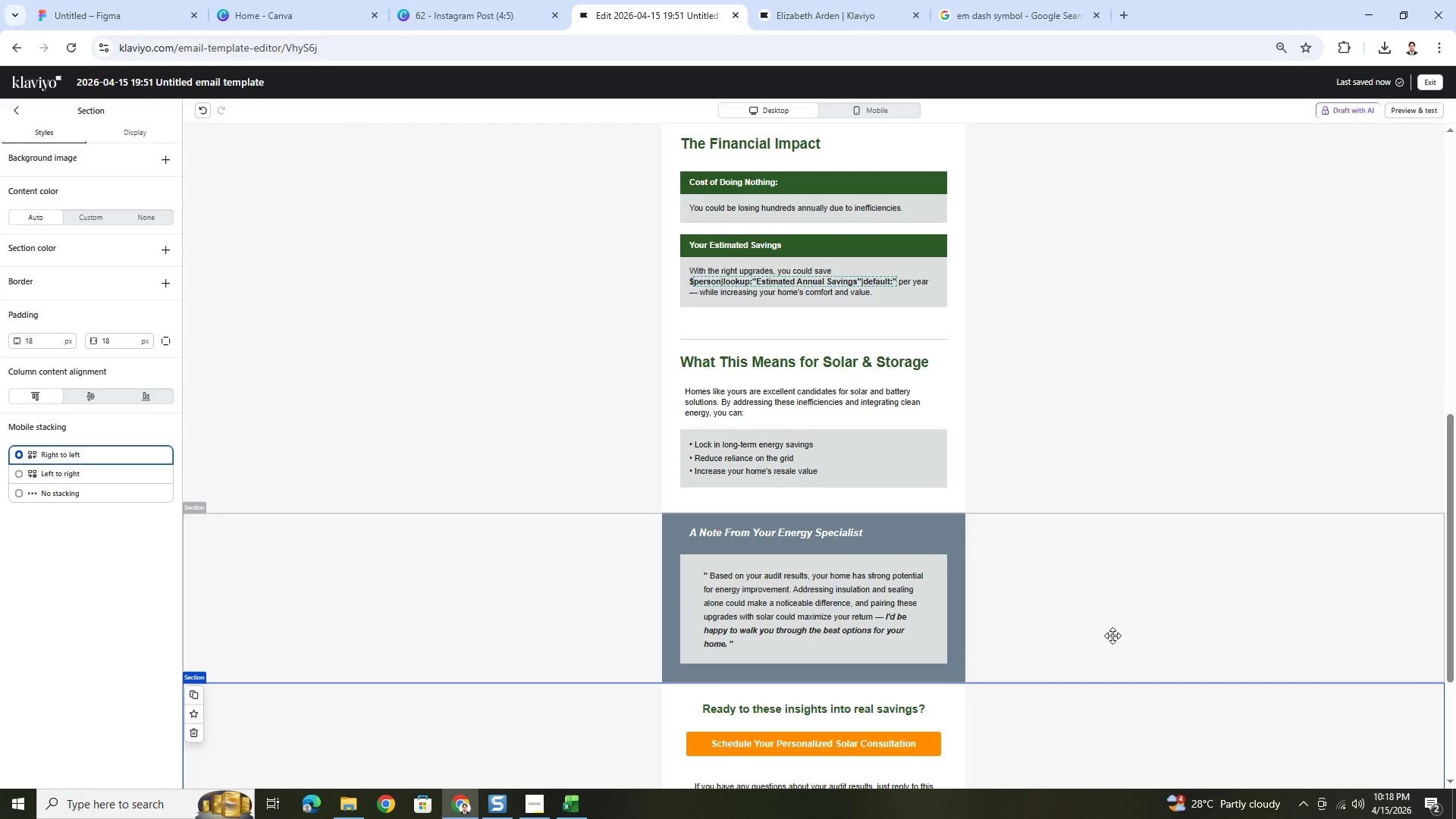 
scroll: coordinate [1112, 635], scroll_direction: down, amount: 1.0
 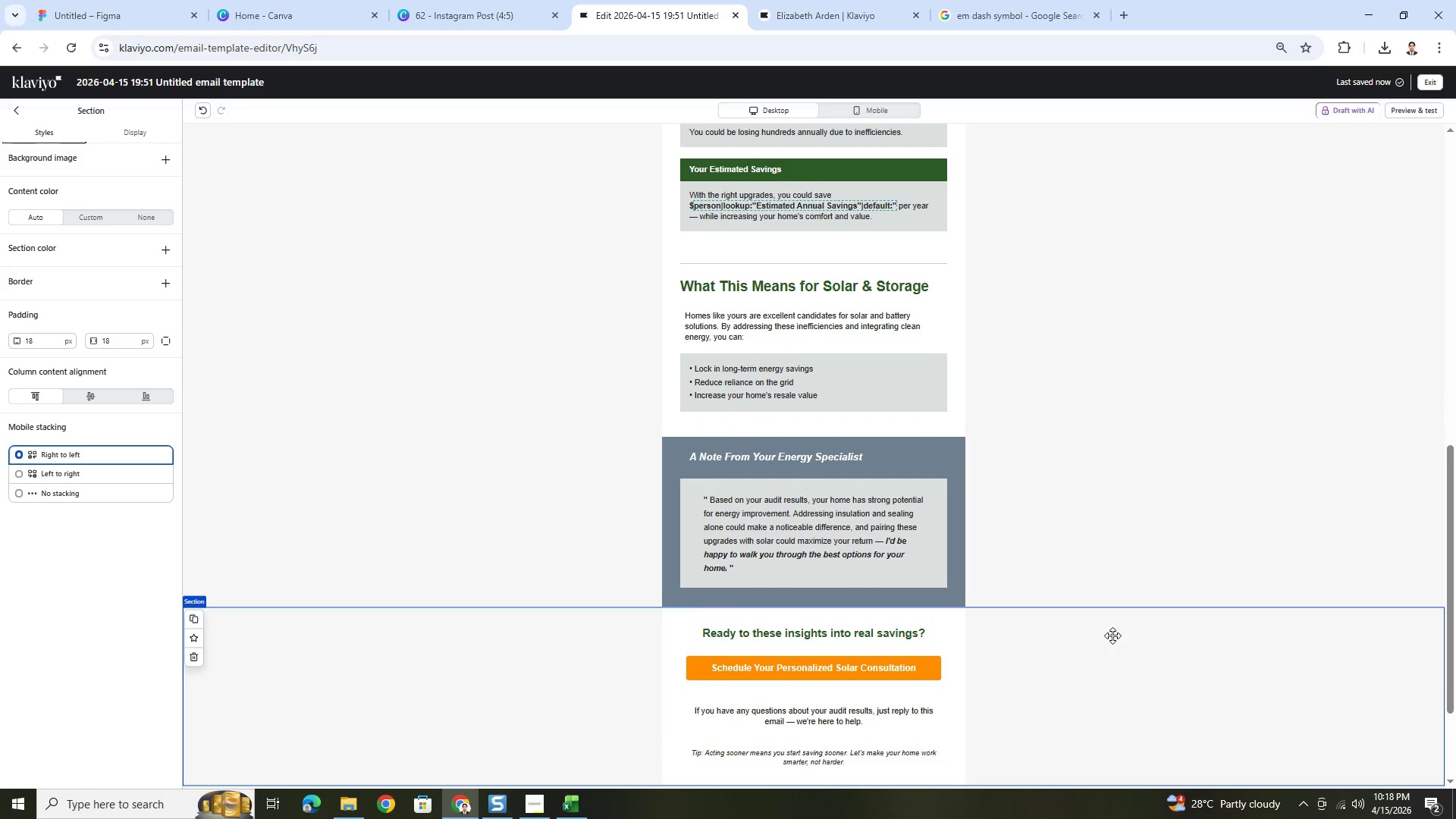 
scroll: coordinate [1112, 635], scroll_direction: up, amount: 3.0
 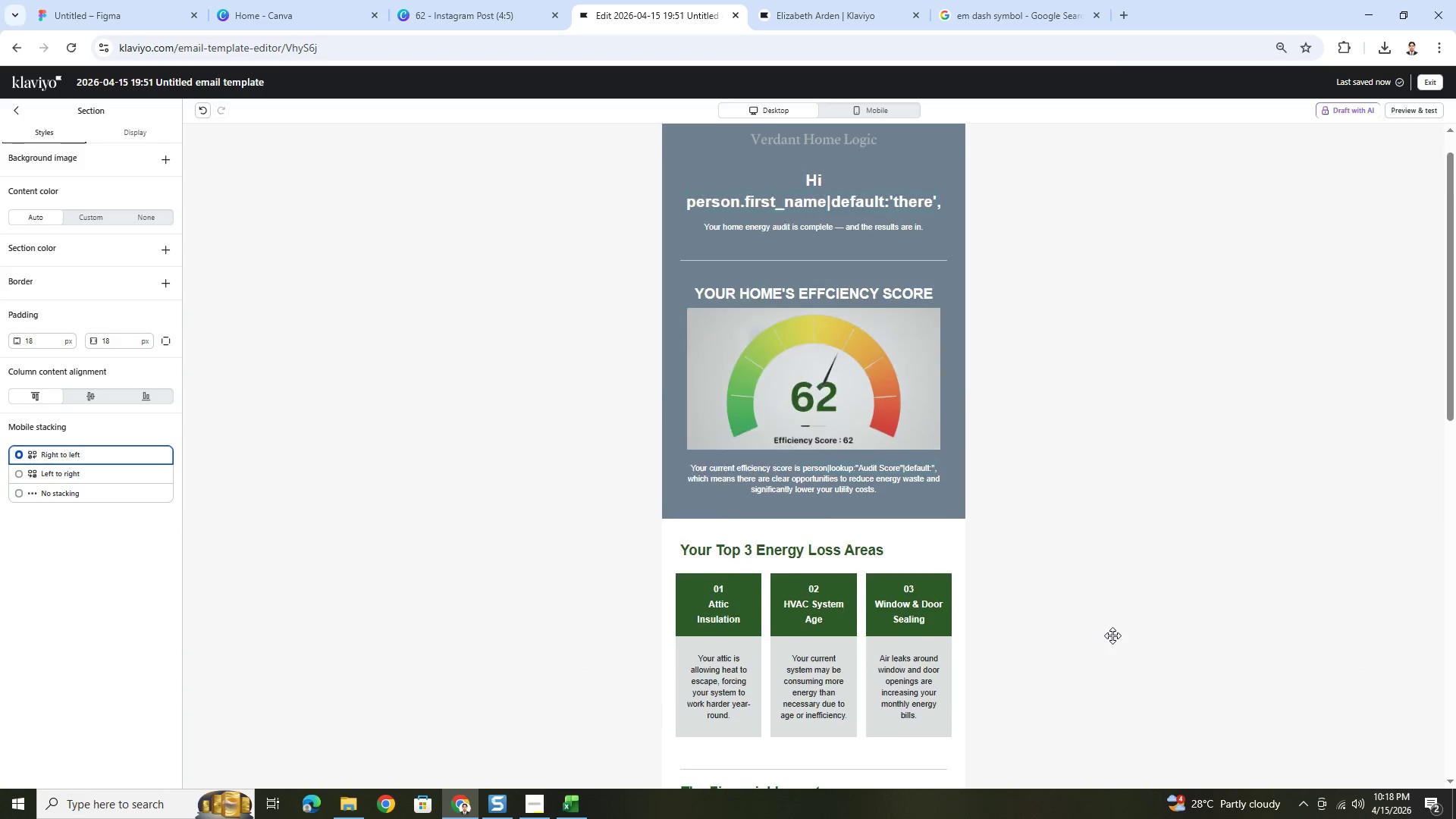 
hold_key(key=ControlLeft, duration=0.62)
scroll: coordinate [1092, 707], scroll_direction: down, amount: 4.0
 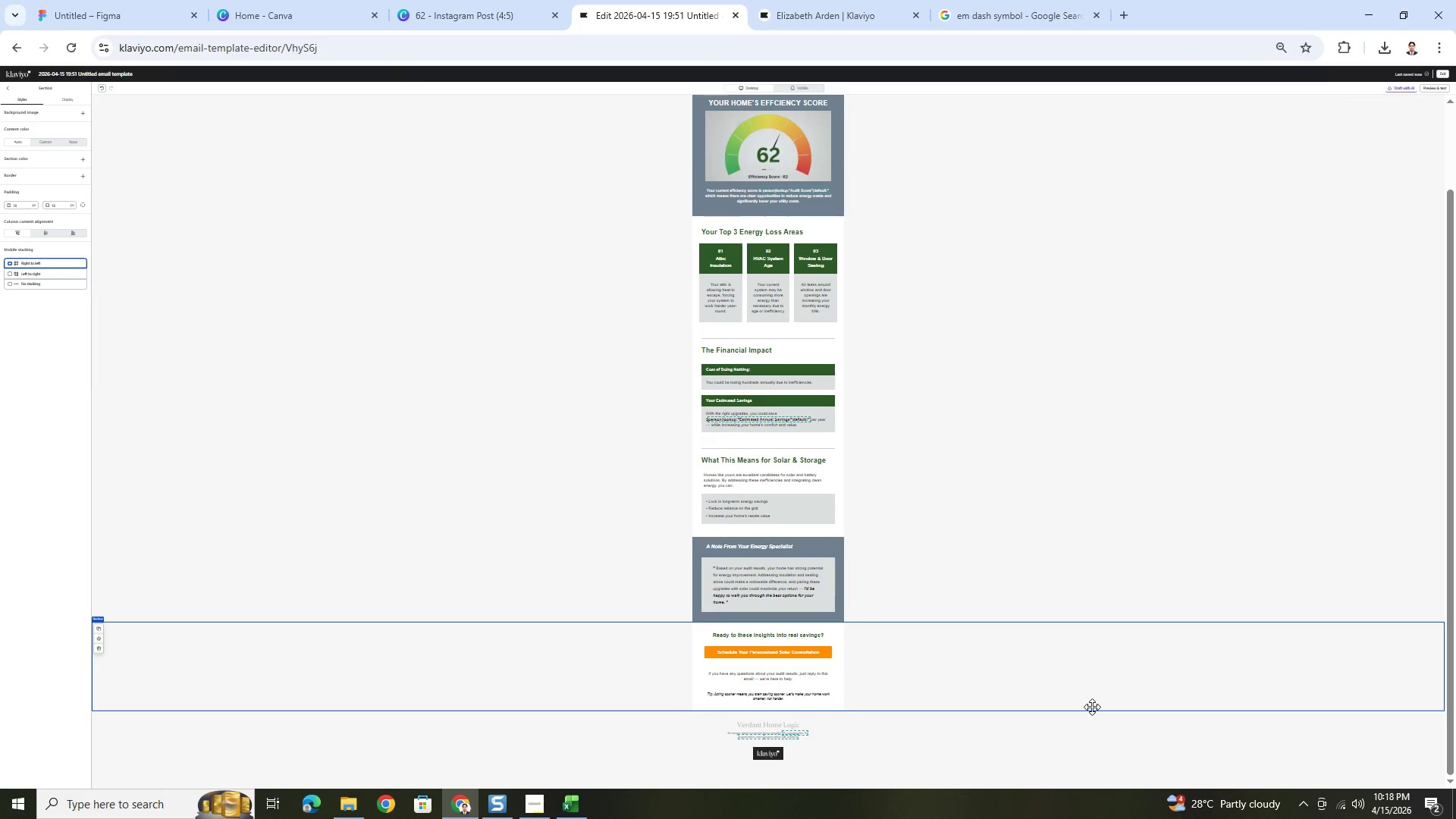 
scroll: coordinate [1092, 707], scroll_direction: up, amount: 1.0
 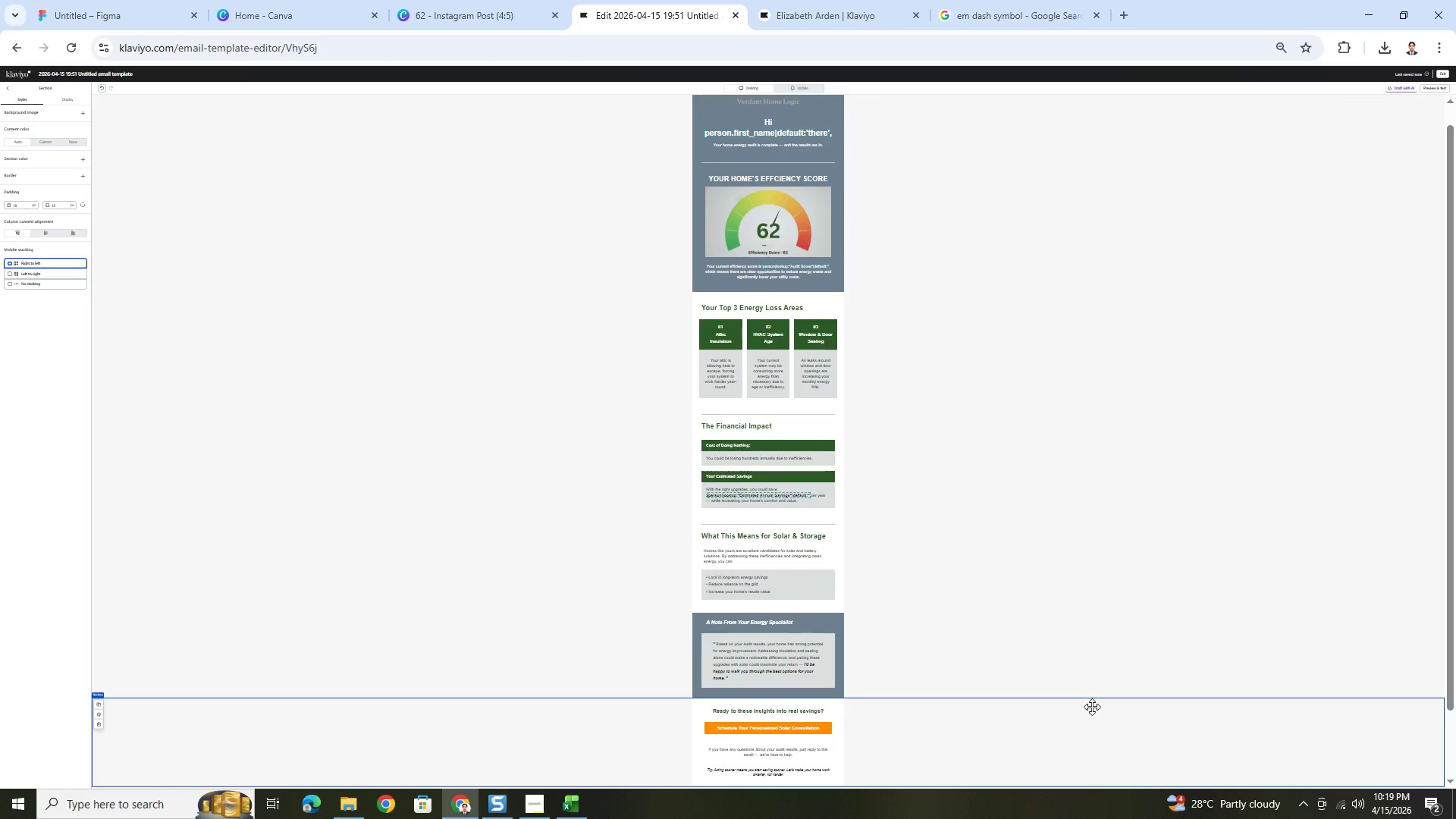 
hold_key(key=ControlLeft, duration=0.92)
scroll: coordinate [1092, 707], scroll_direction: up, amount: 1.0
 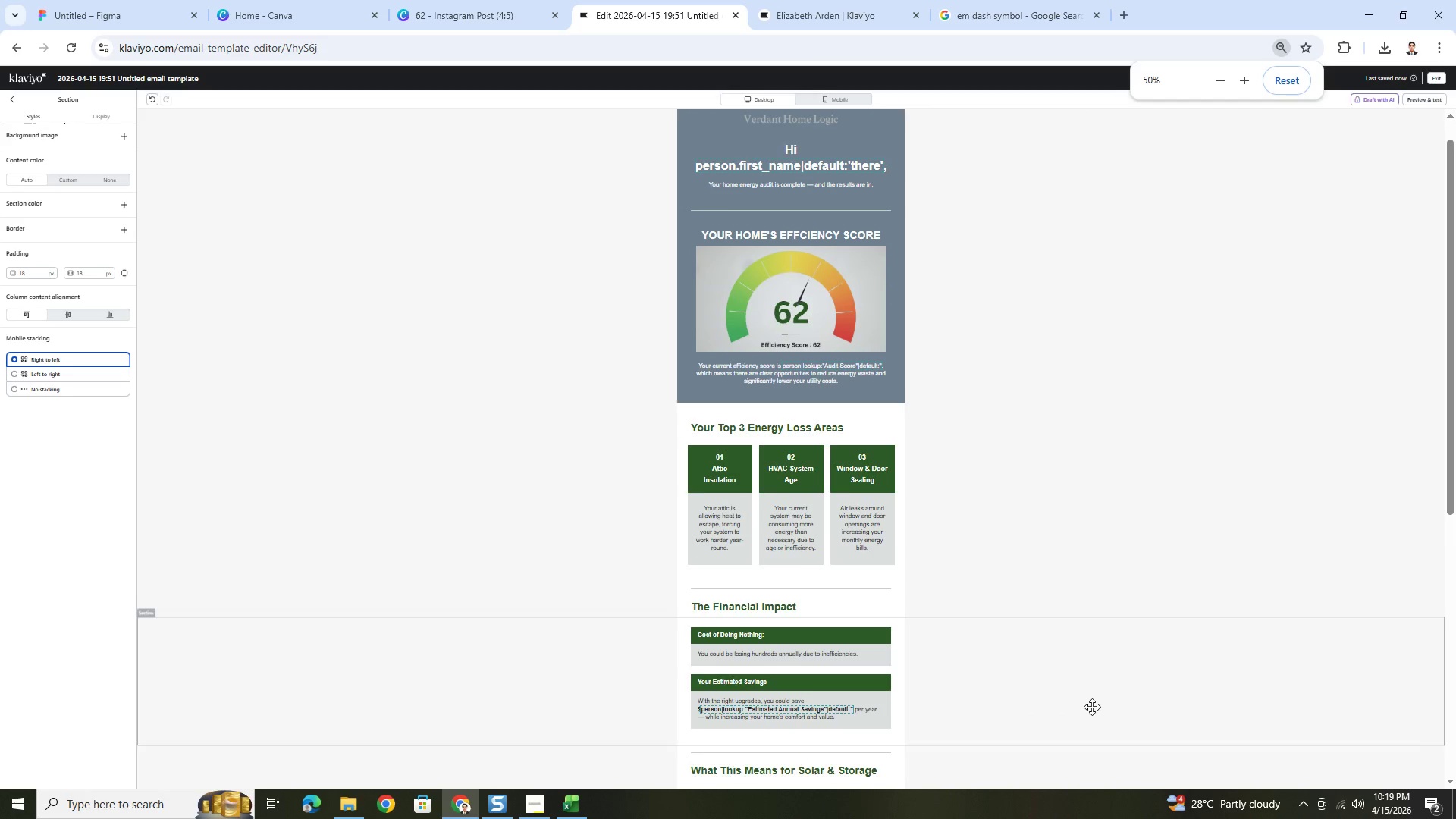 
scroll: coordinate [1092, 707], scroll_direction: down, amount: 4.0
 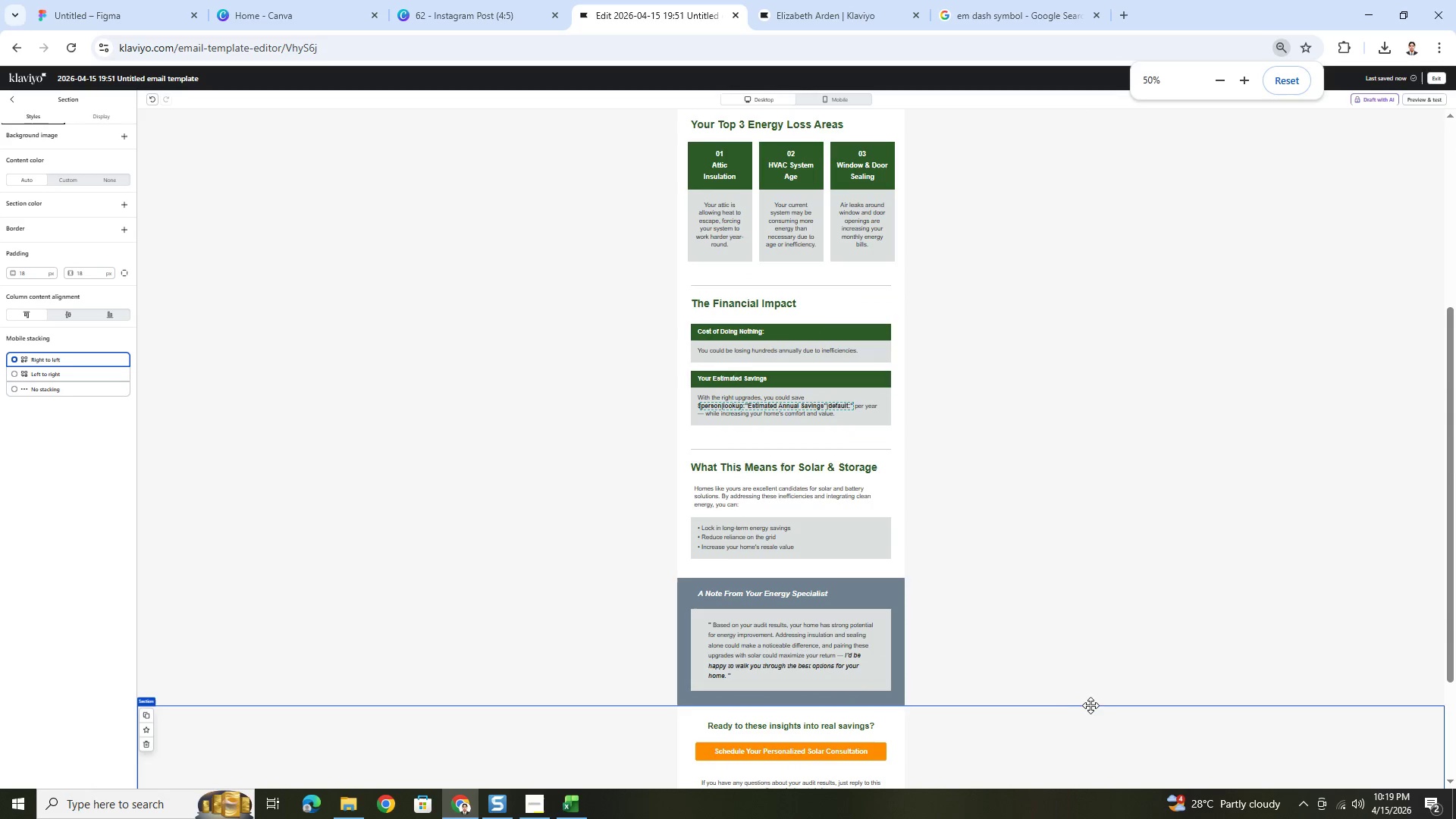 
hold_key(key=ControlLeft, duration=0.36)
scroll: coordinate [1072, 708], scroll_direction: down, amount: 3.0
 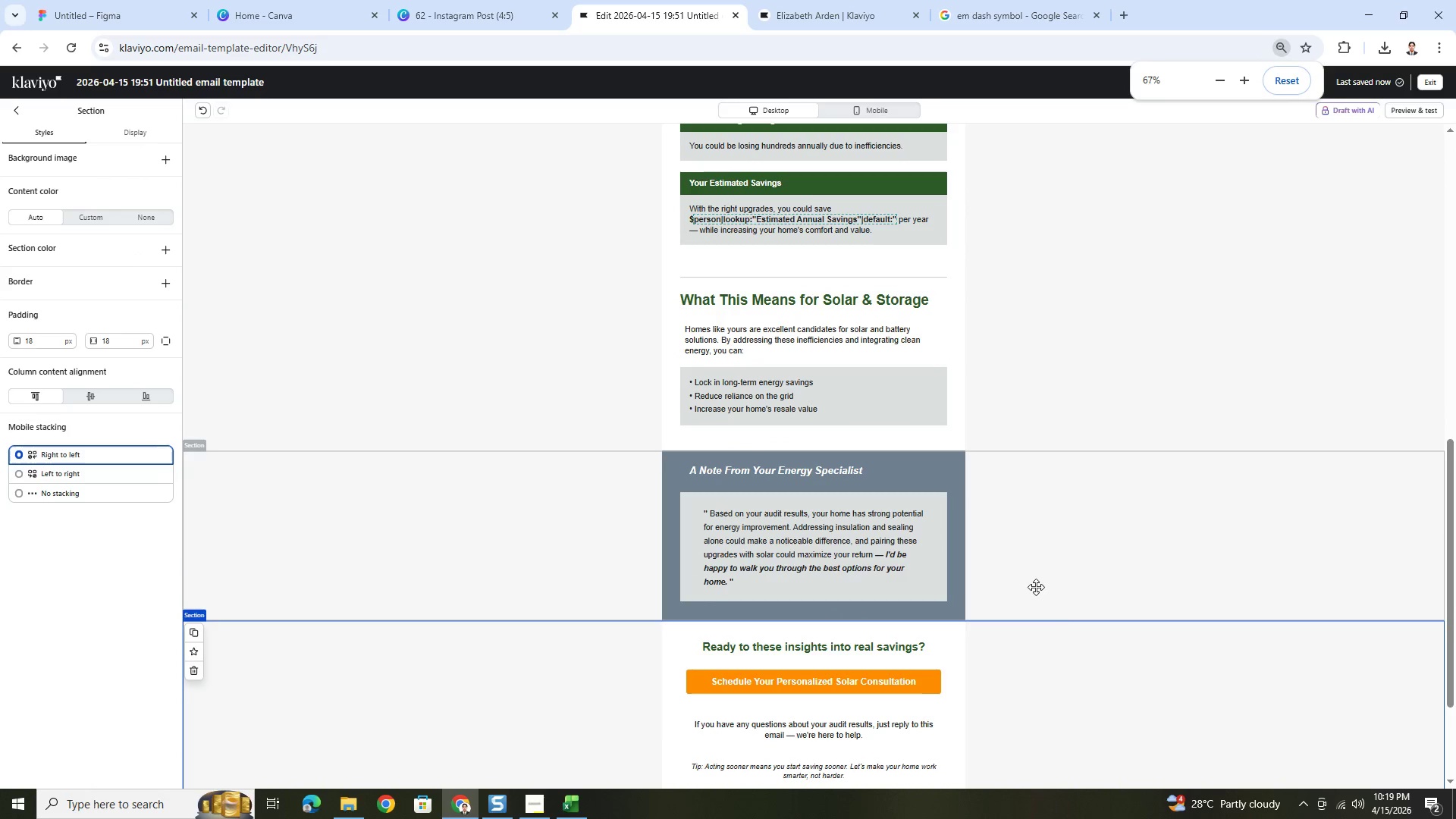 
left_click([1035, 585])
 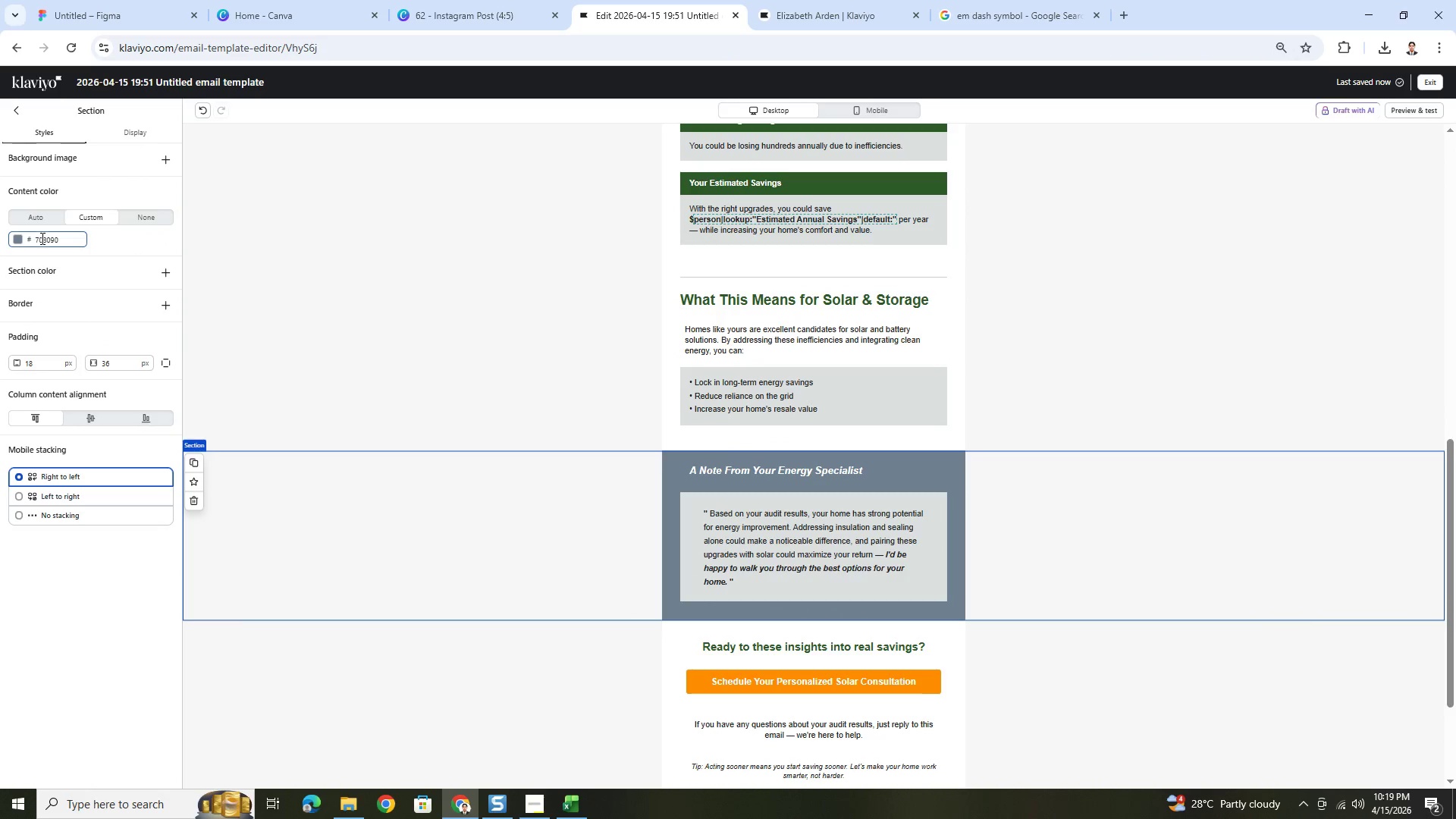 
left_click([17, 239])
 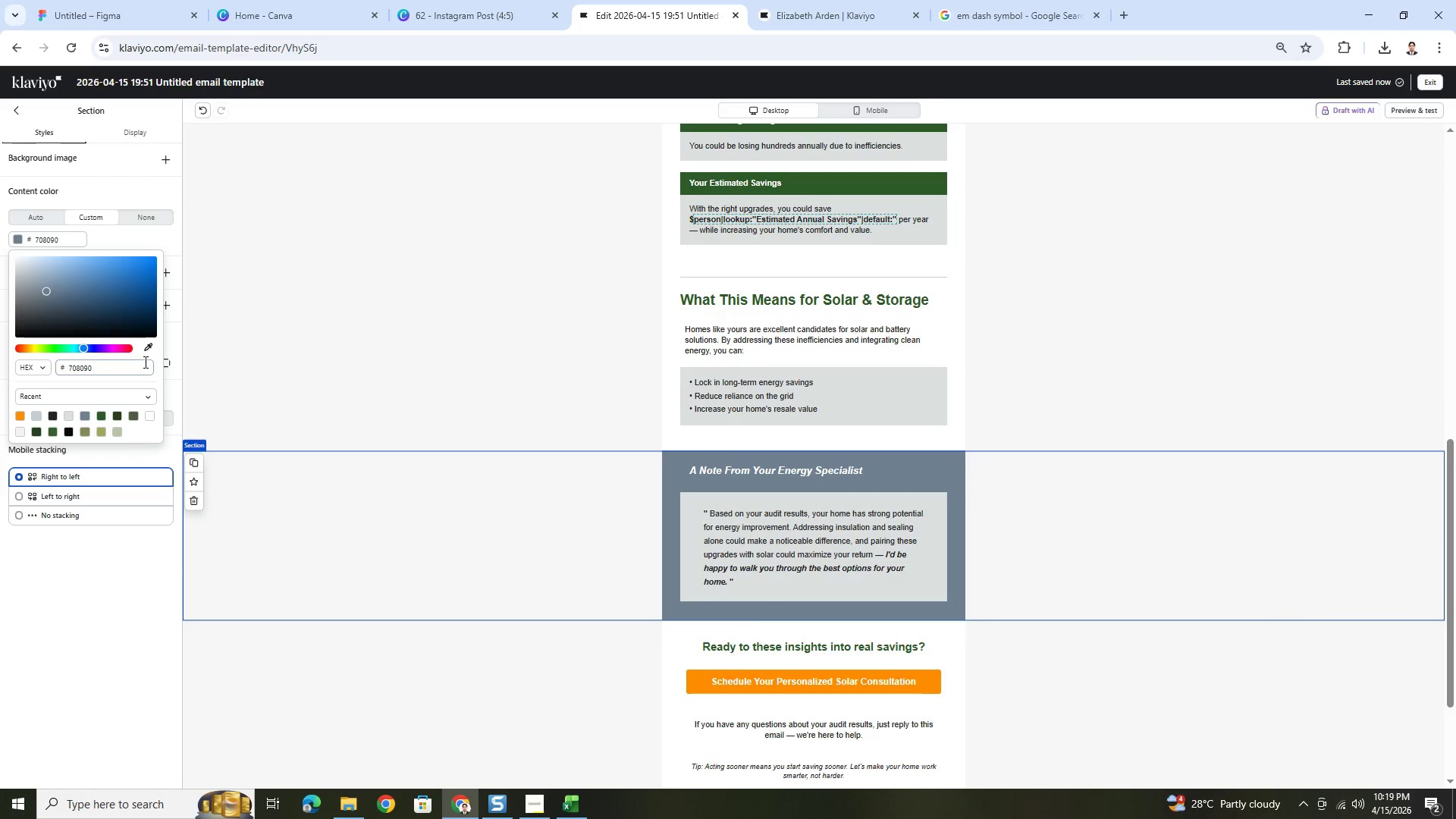 
left_click([146, 344])
 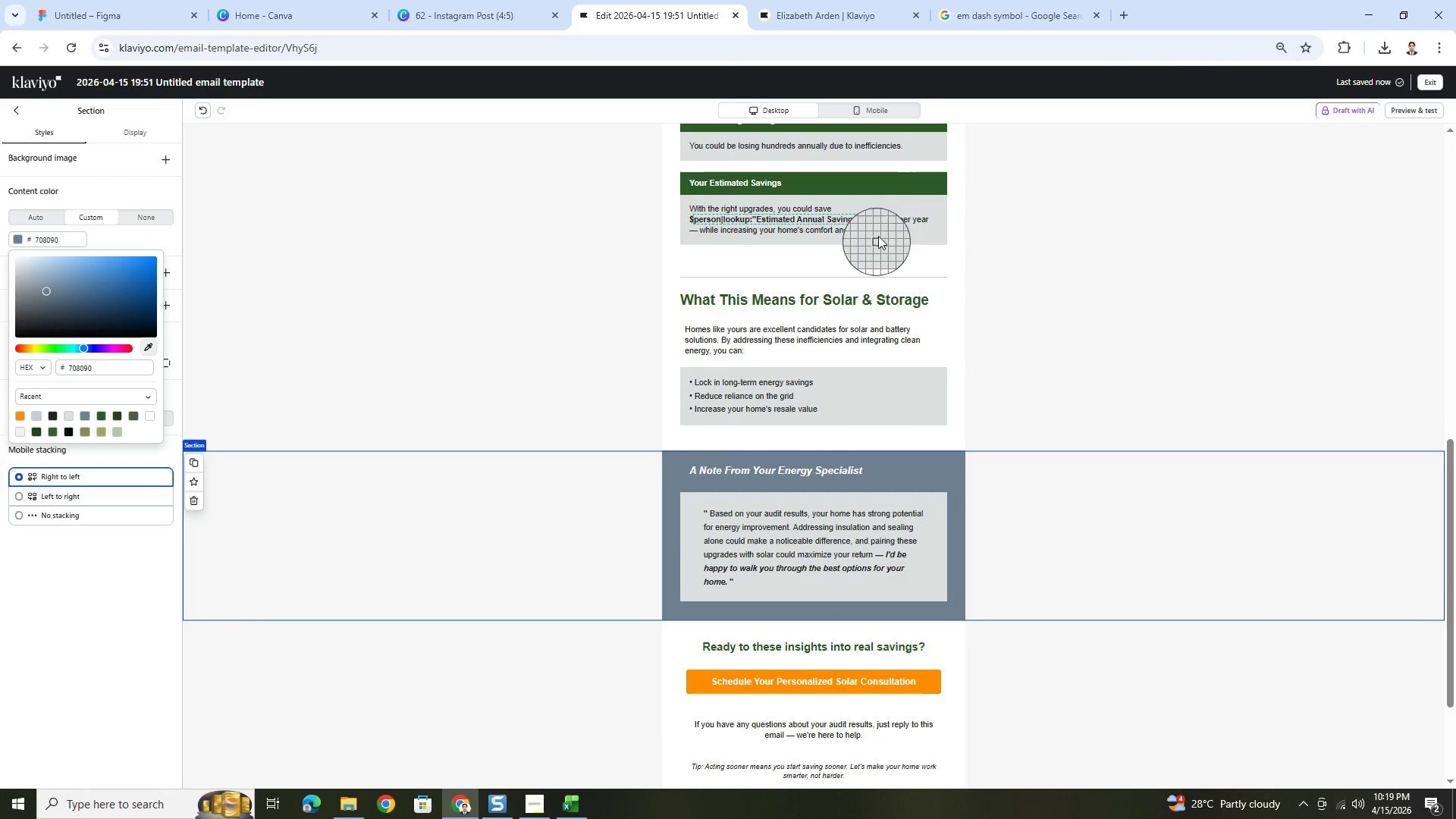 
left_click([884, 184])
 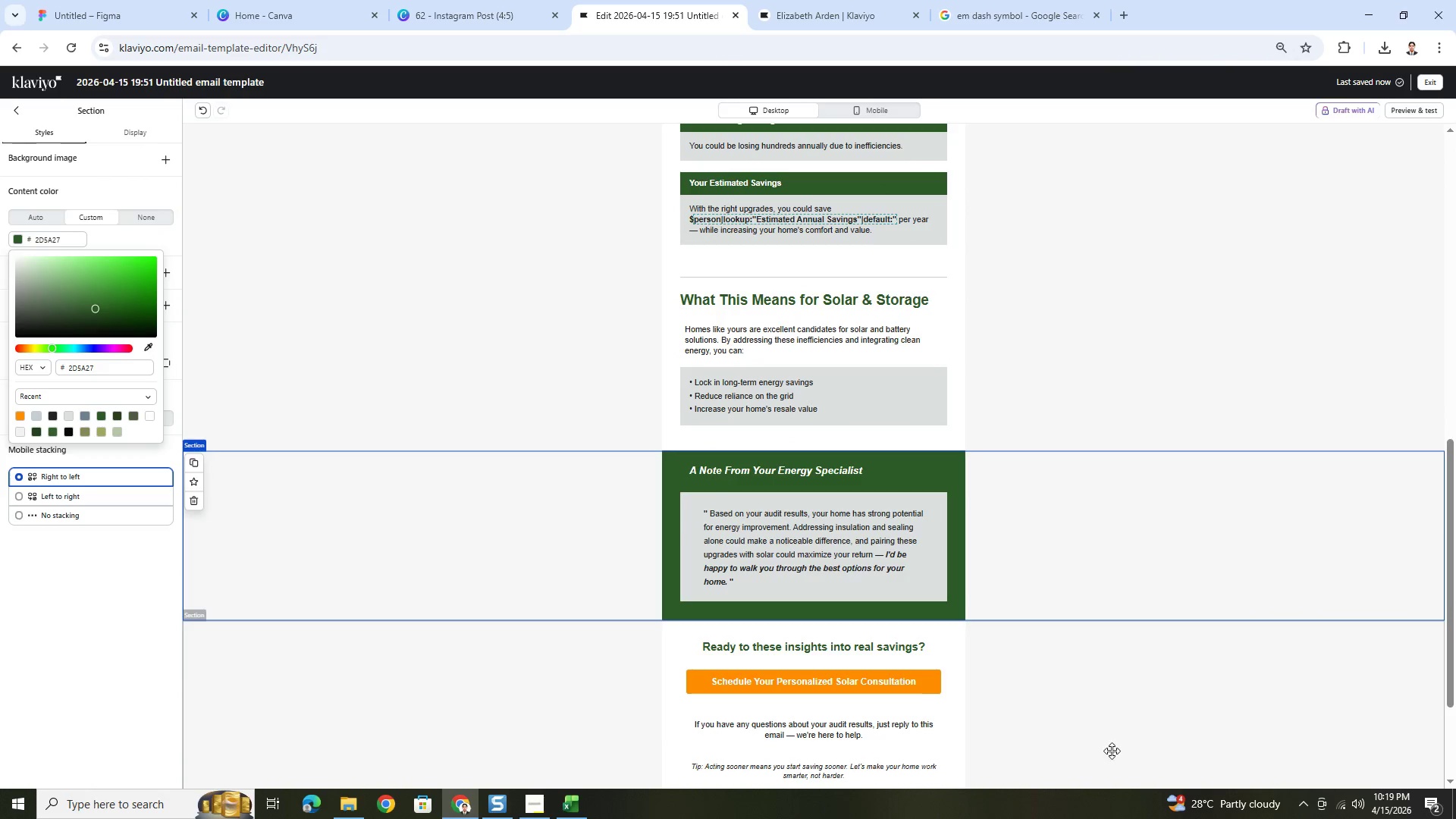 
left_click([1082, 722])
 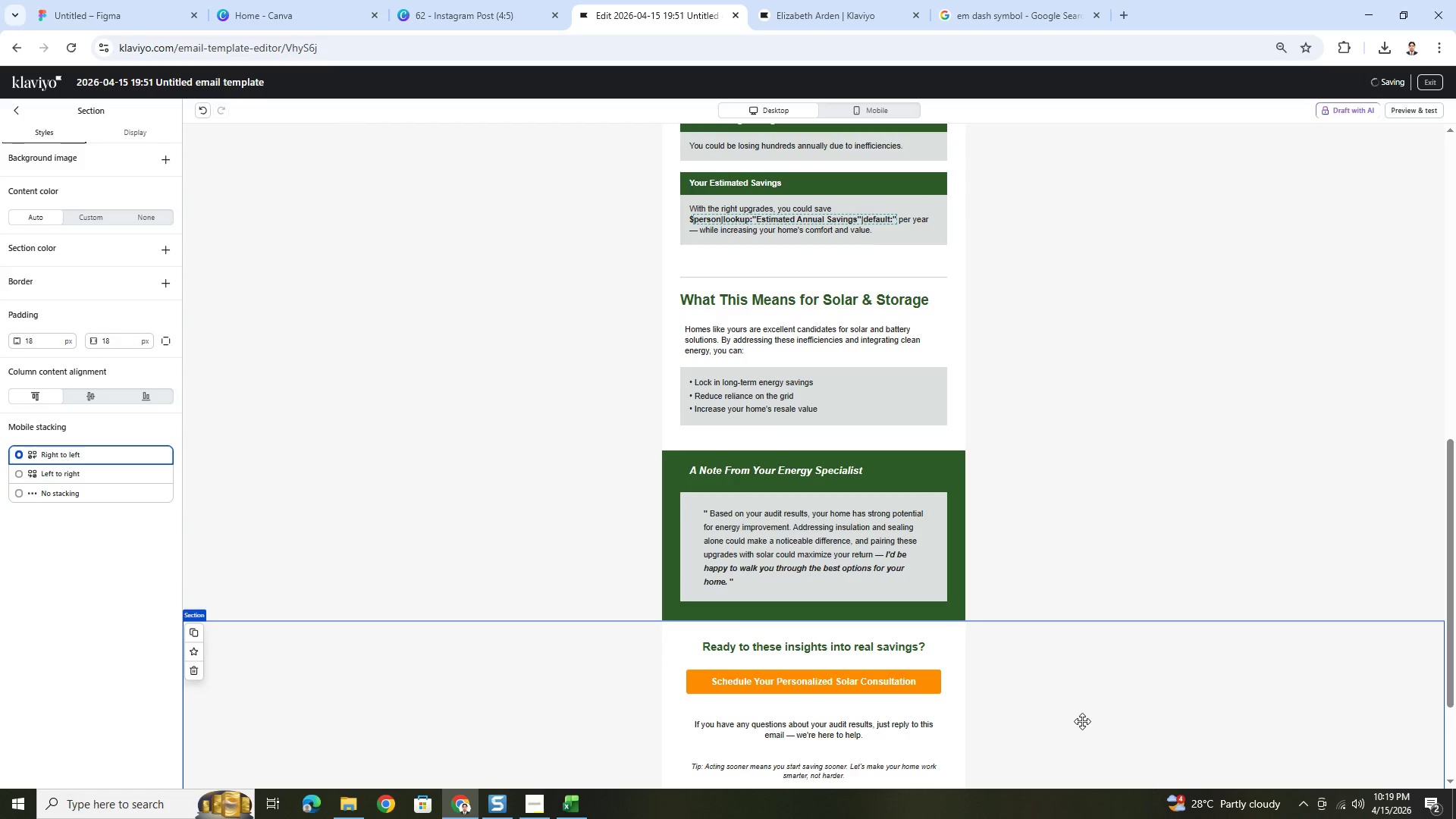 
hold_key(key=ControlLeft, duration=0.45)
 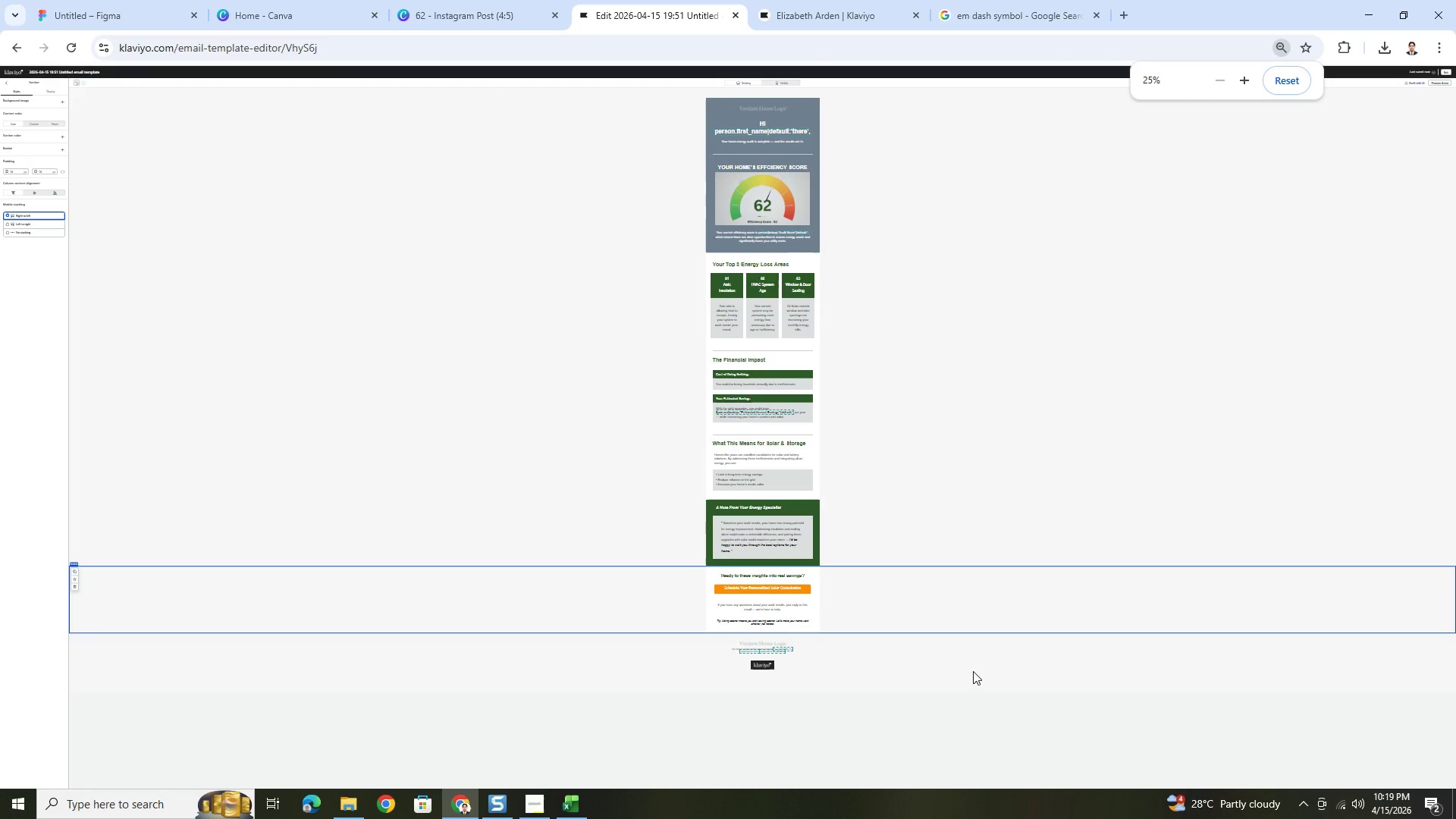 
scroll: coordinate [1085, 722], scroll_direction: up, amount: 2.0
 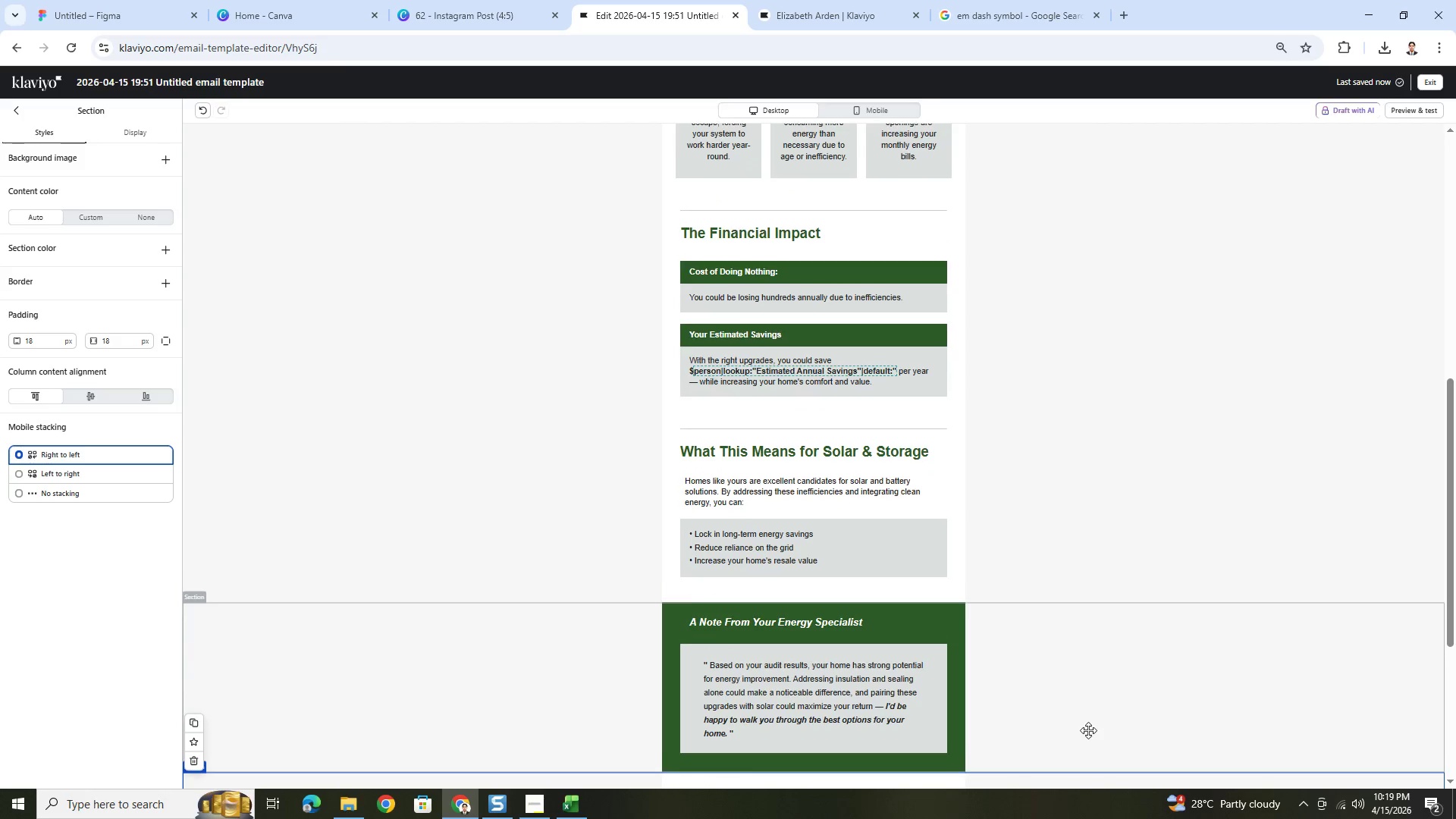 
scroll: coordinate [1090, 731], scroll_direction: down, amount: 3.0
 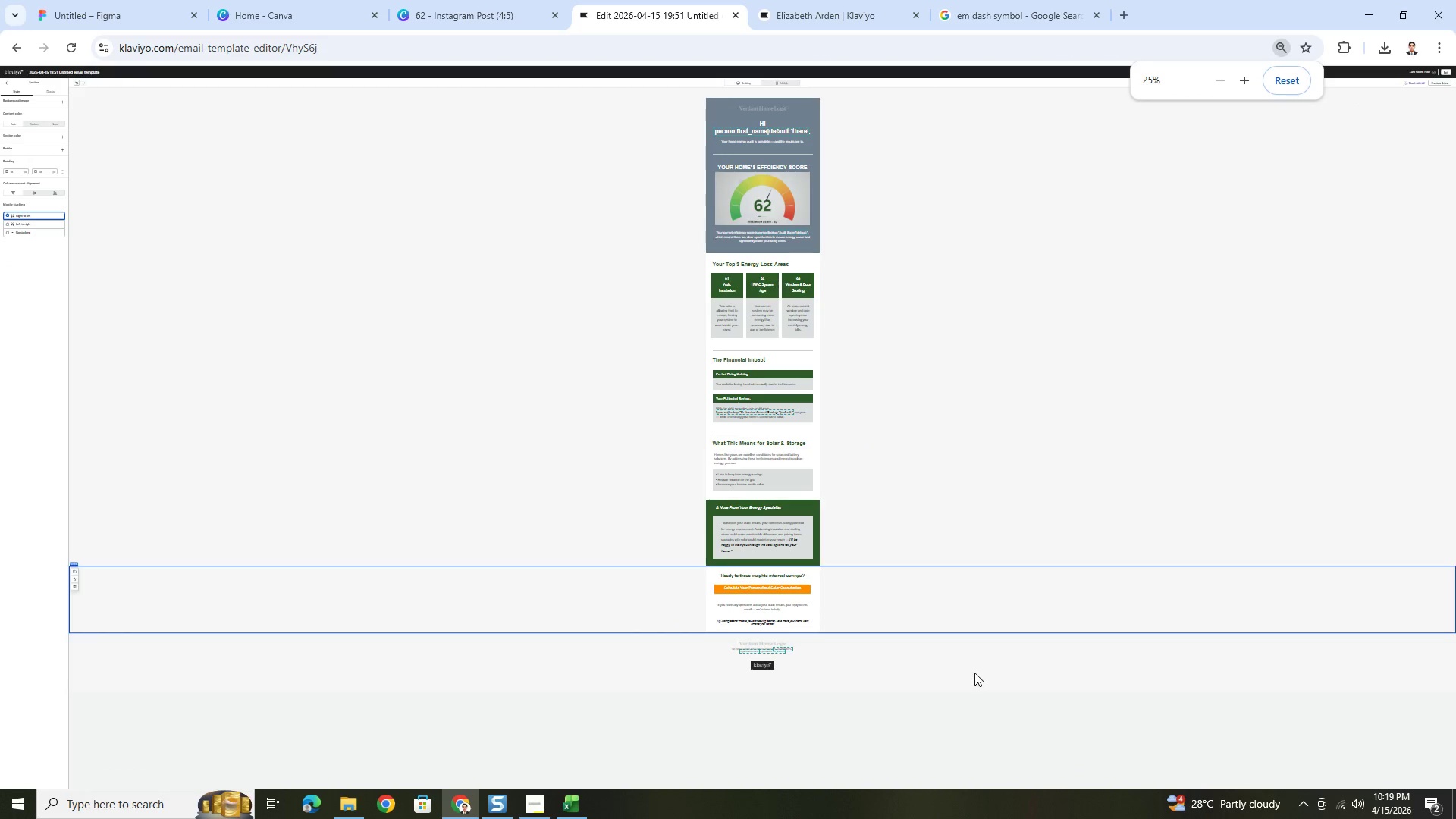 
hold_key(key=ControlLeft, duration=0.84)
scroll: coordinate [976, 676], scroll_direction: up, amount: 1.0
 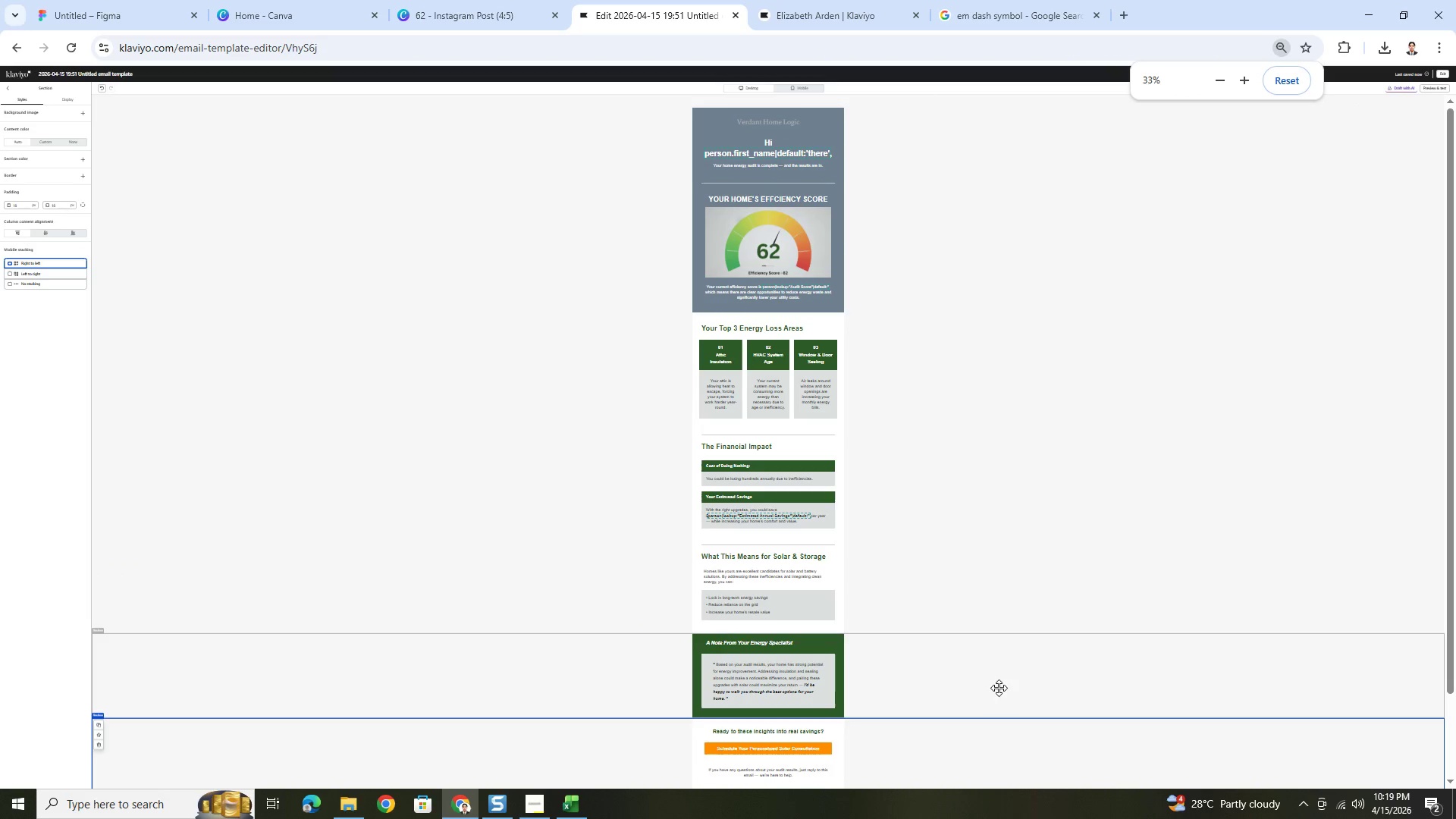 
hold_key(key=ControlLeft, duration=0.61)
scroll: coordinate [1012, 701], scroll_direction: down, amount: 7.0
 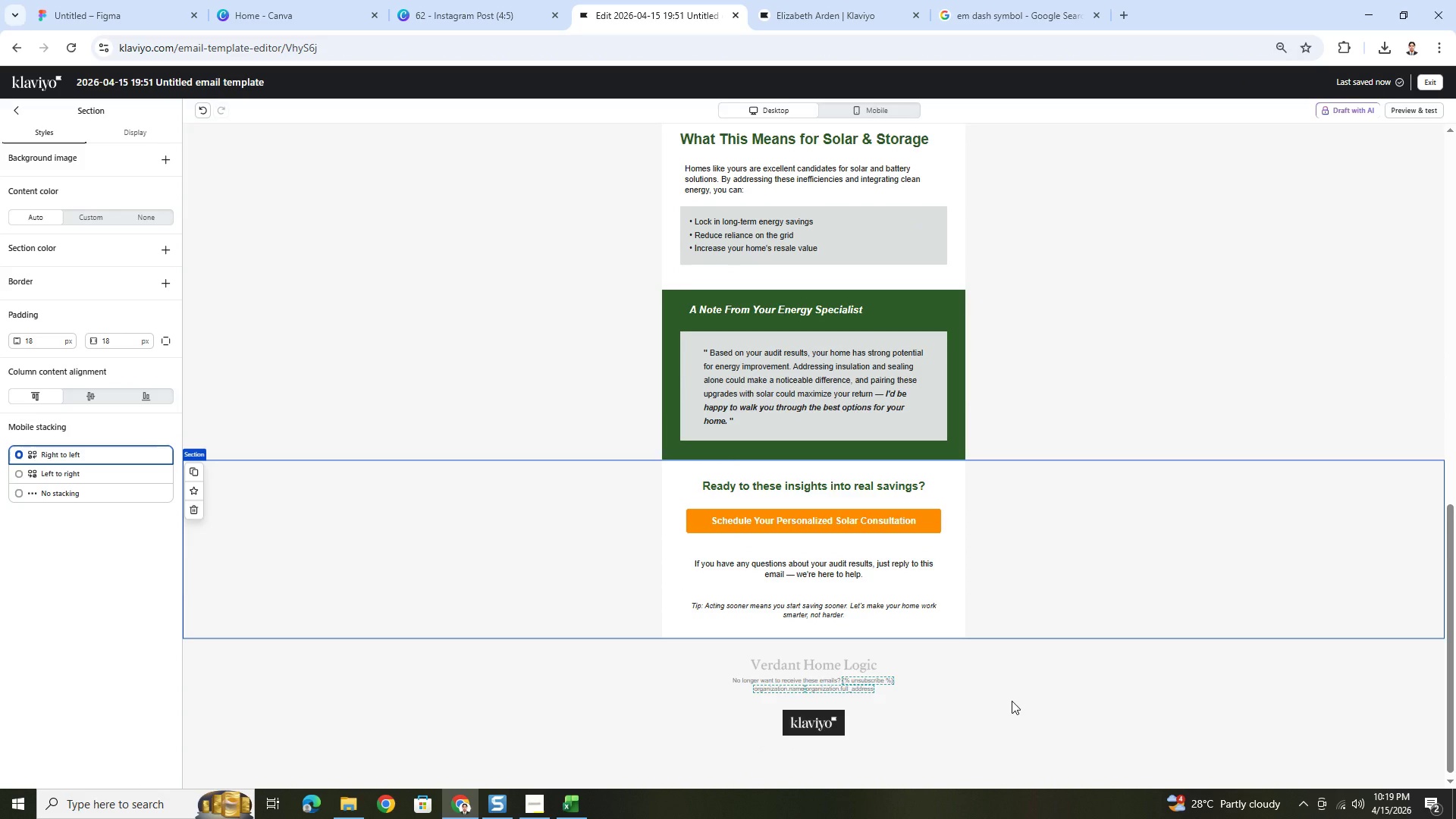 
scroll: coordinate [1012, 701], scroll_direction: up, amount: 1.0
 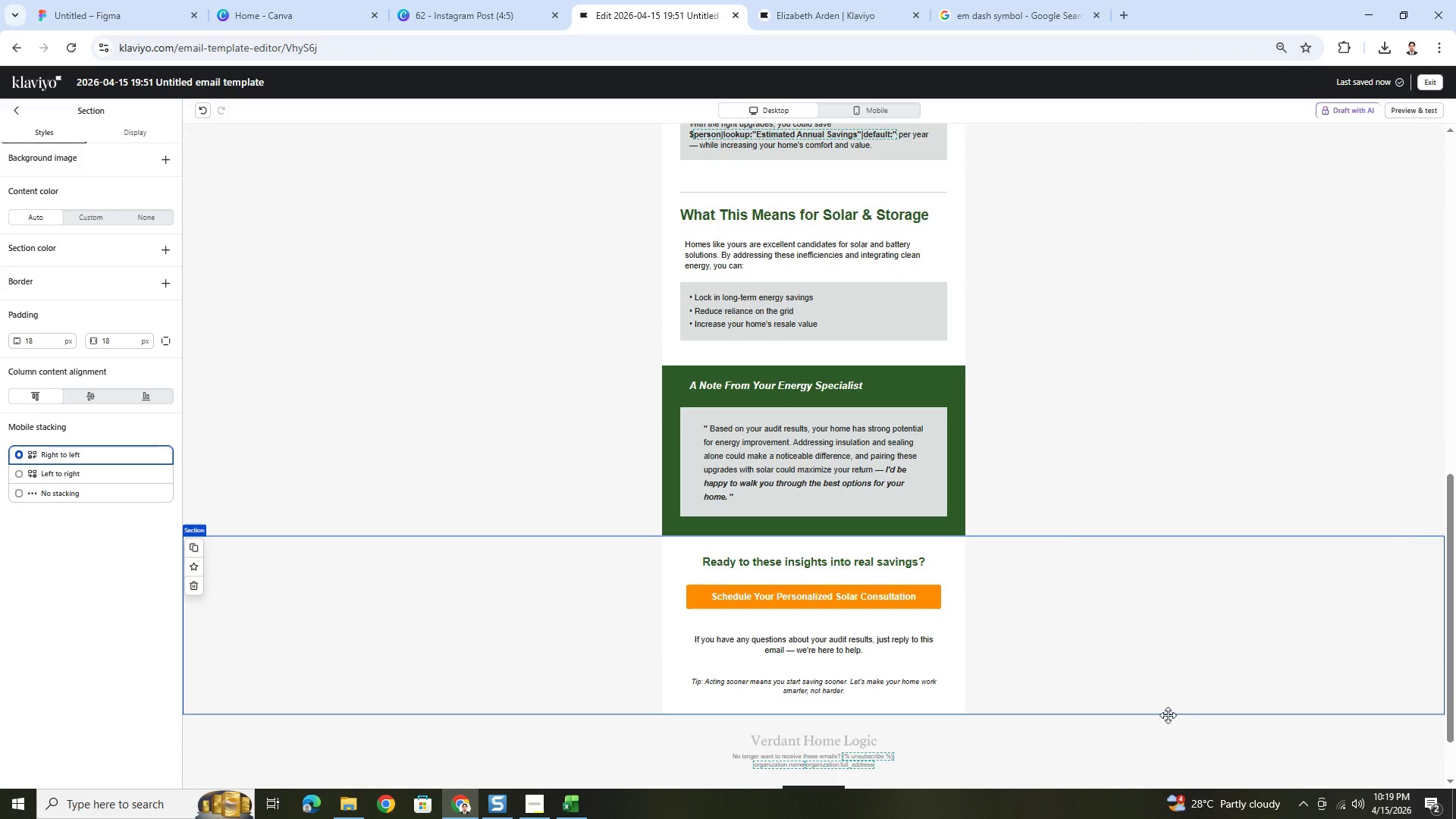 
left_click([1111, 748])
 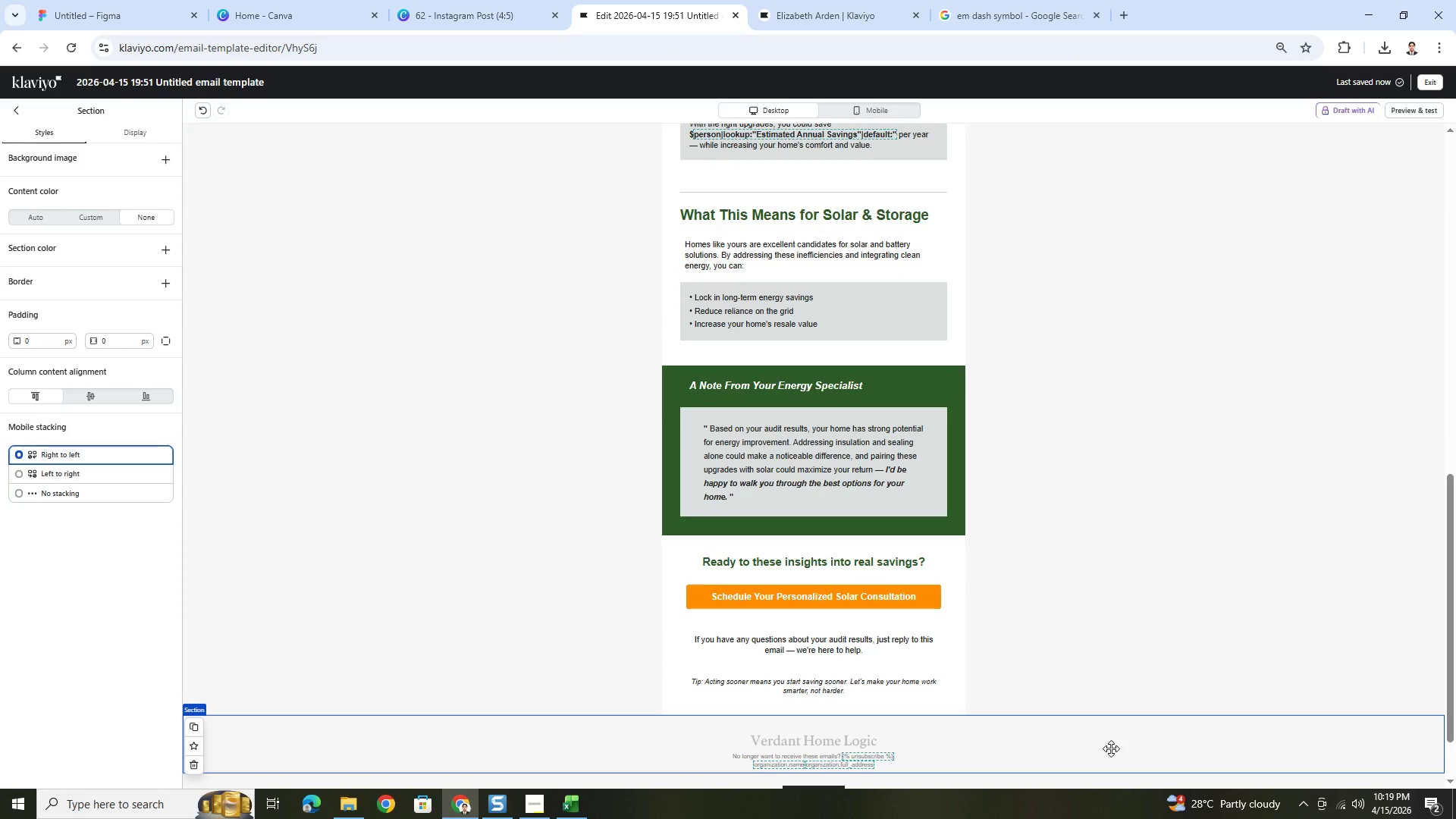 
scroll: coordinate [1111, 748], scroll_direction: up, amount: 3.0
 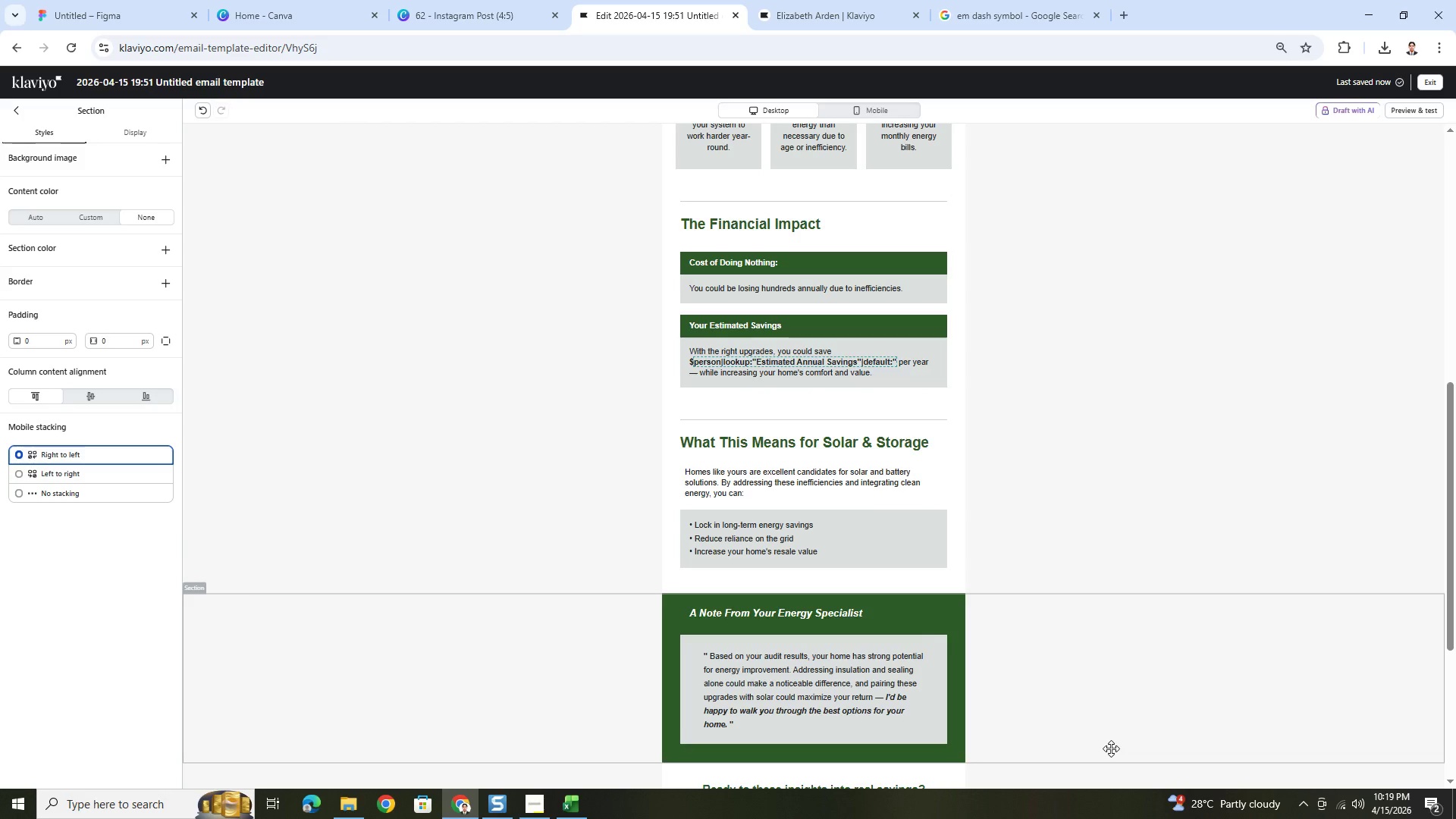 
scroll: coordinate [1111, 748], scroll_direction: down, amount: 2.0
 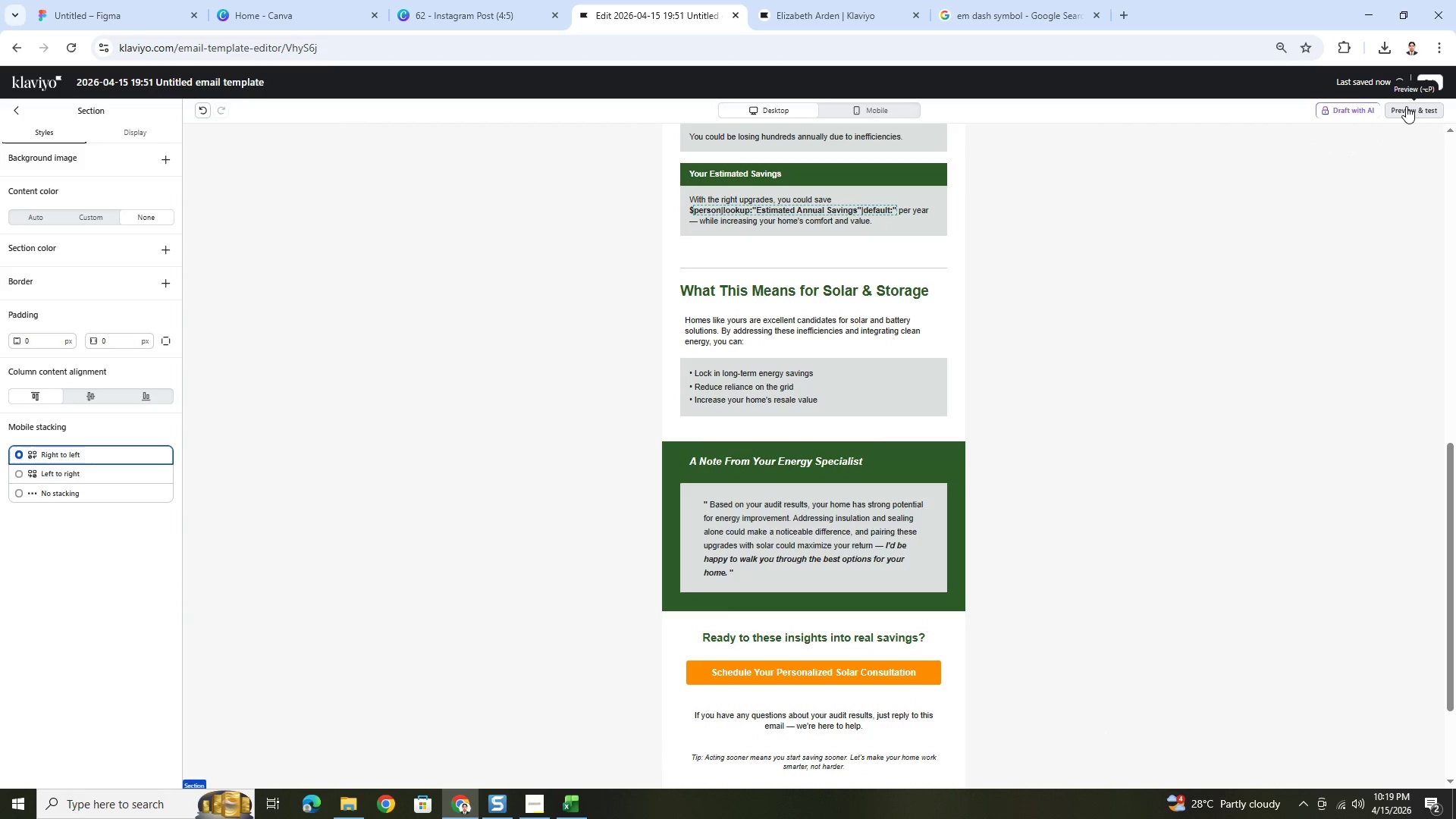 
left_click([1405, 106])
 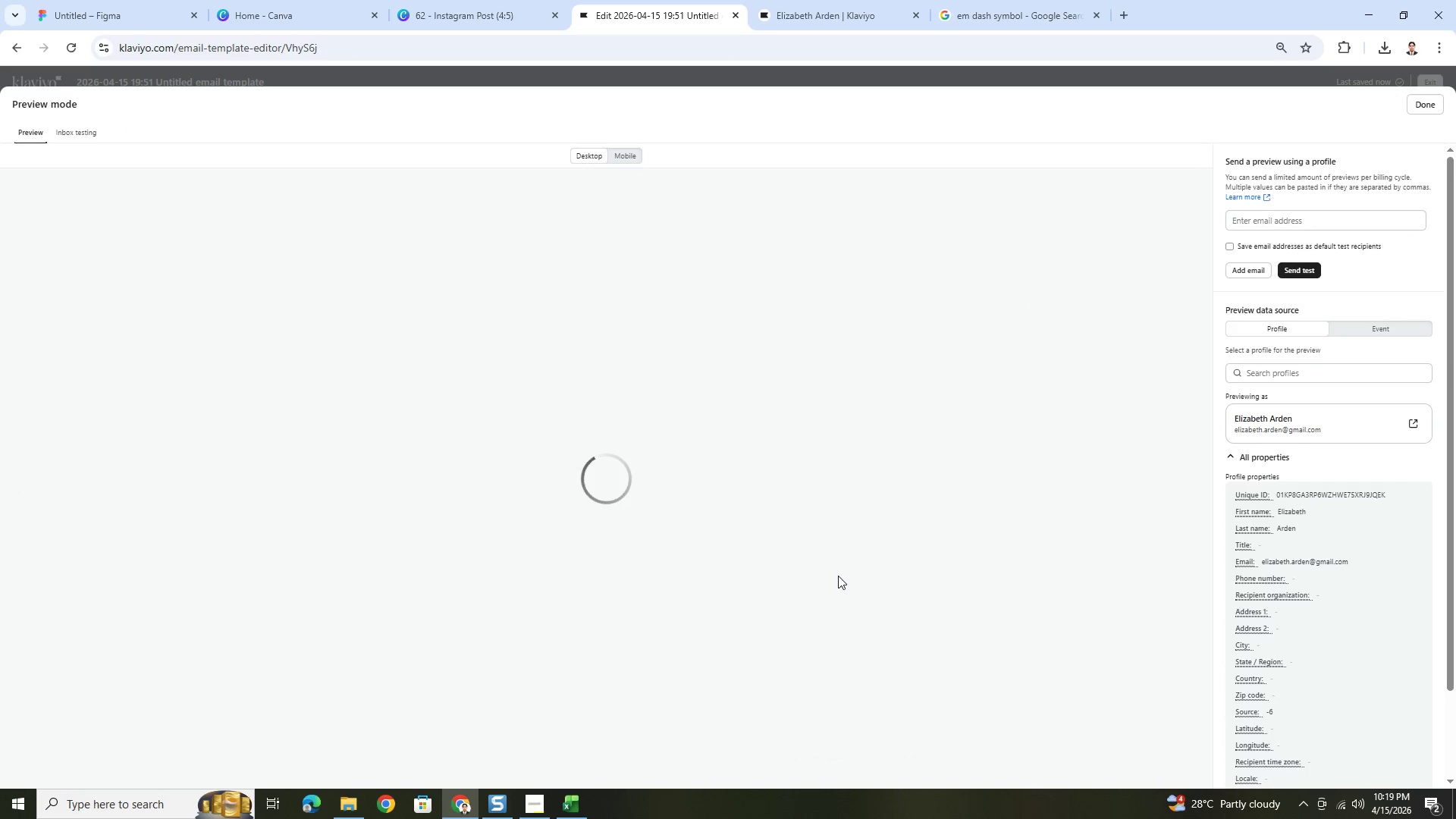 
scroll: coordinate [838, 576], scroll_direction: down, amount: 9.0
 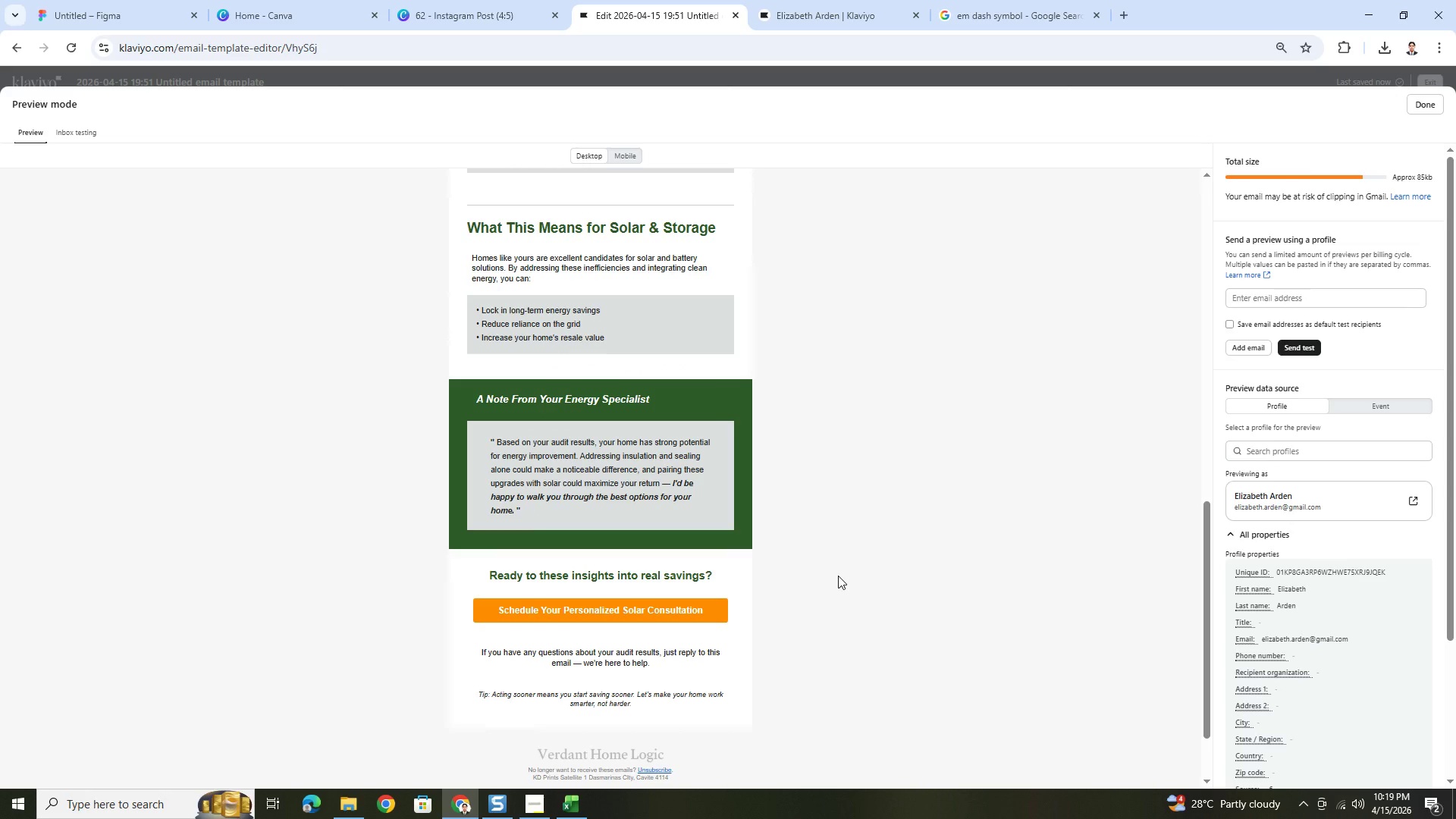 
wait(9.19)
 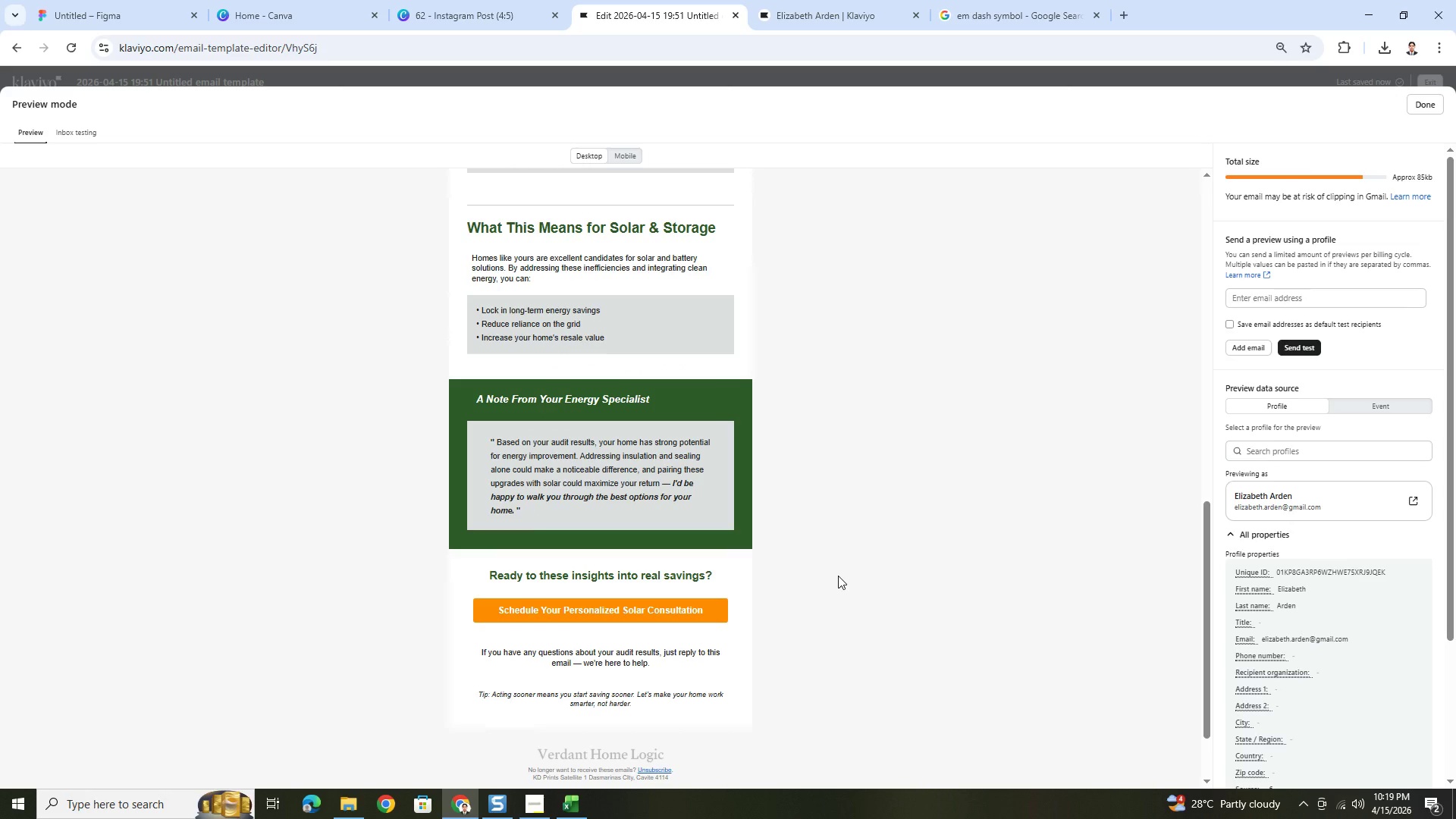 
scroll: coordinate [850, 588], scroll_direction: up, amount: 11.0
 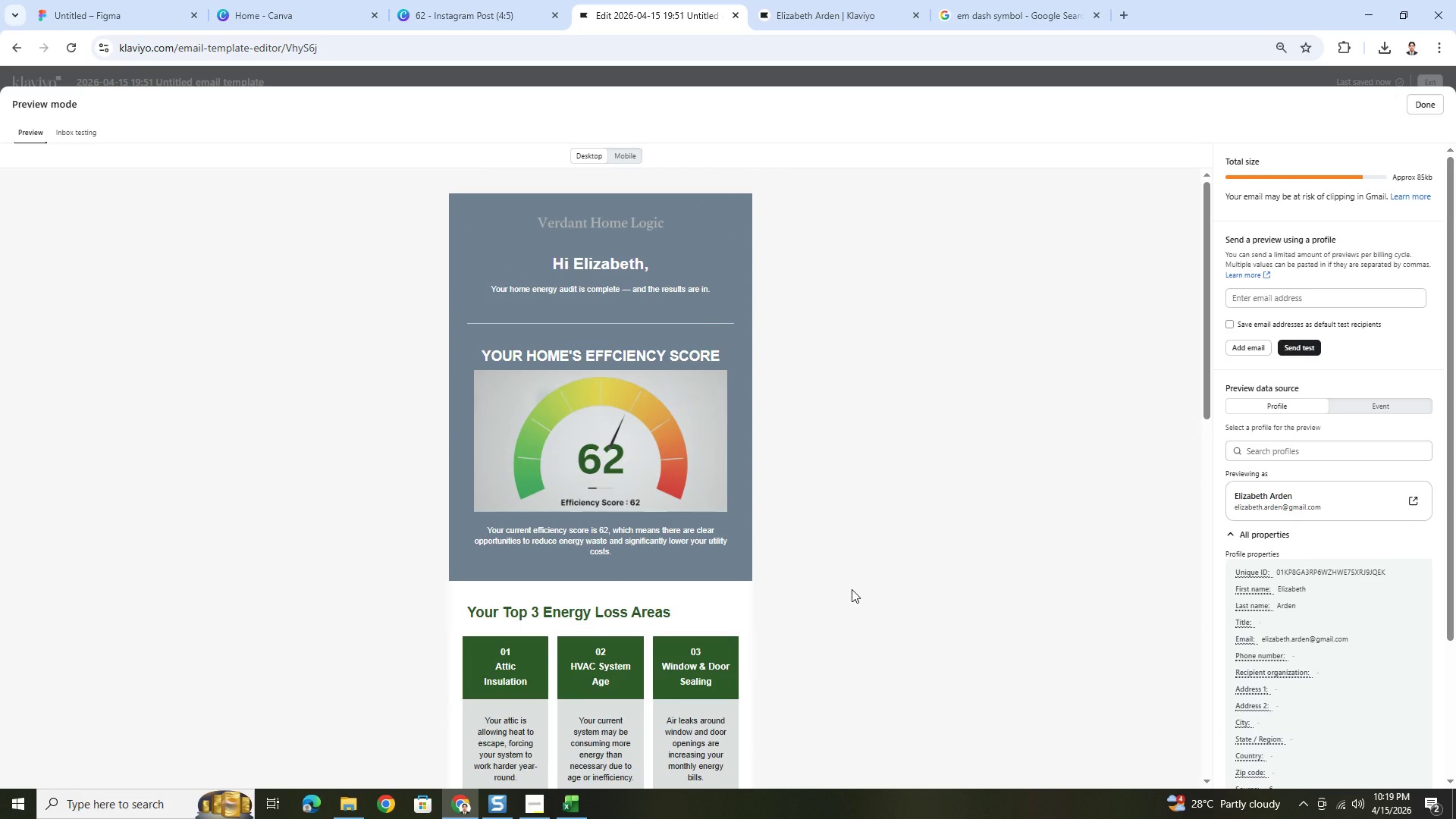 
scroll: coordinate [852, 589], scroll_direction: down, amount: 5.0
 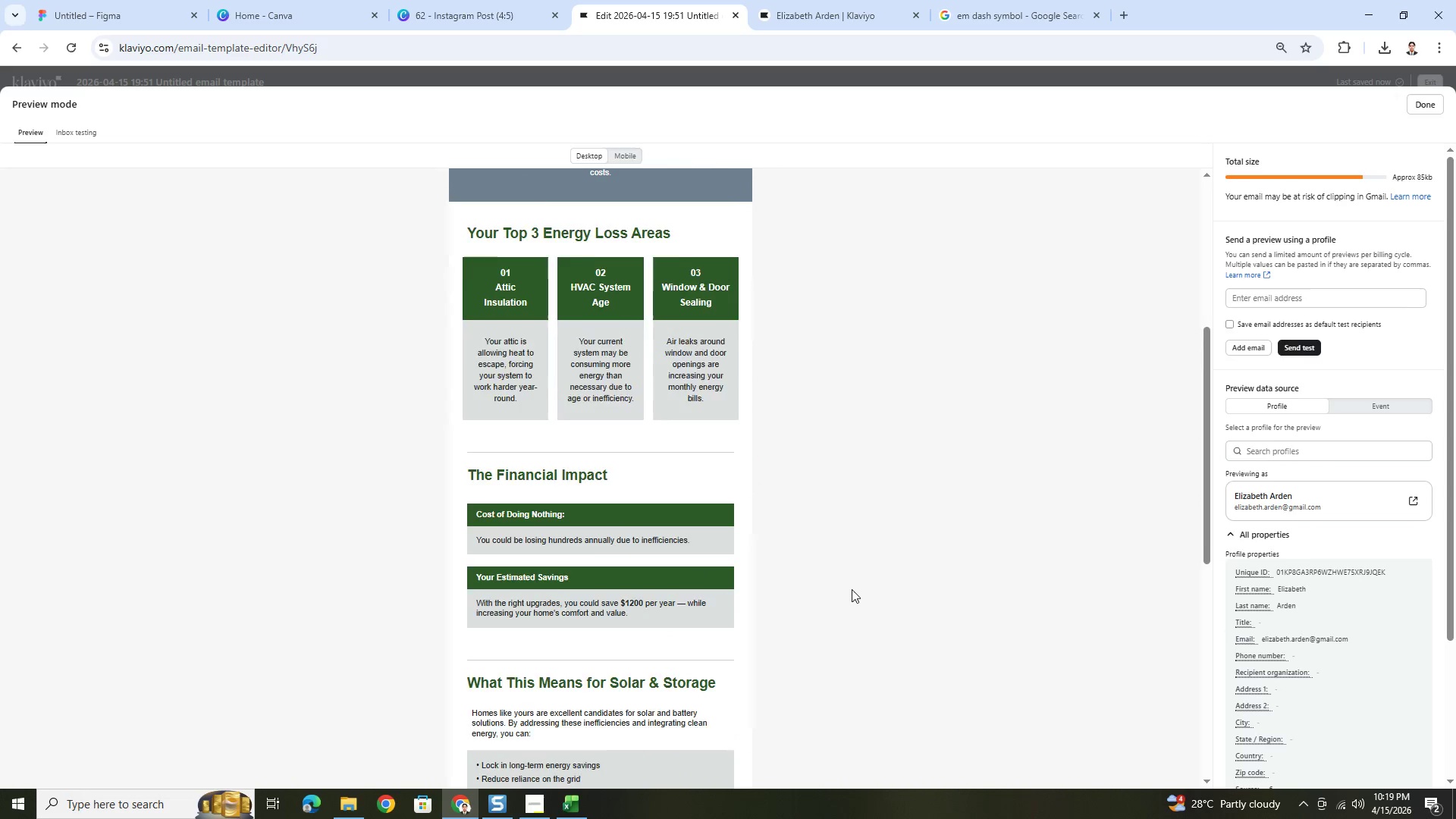 
scroll: coordinate [852, 589], scroll_direction: up, amount: 5.0
 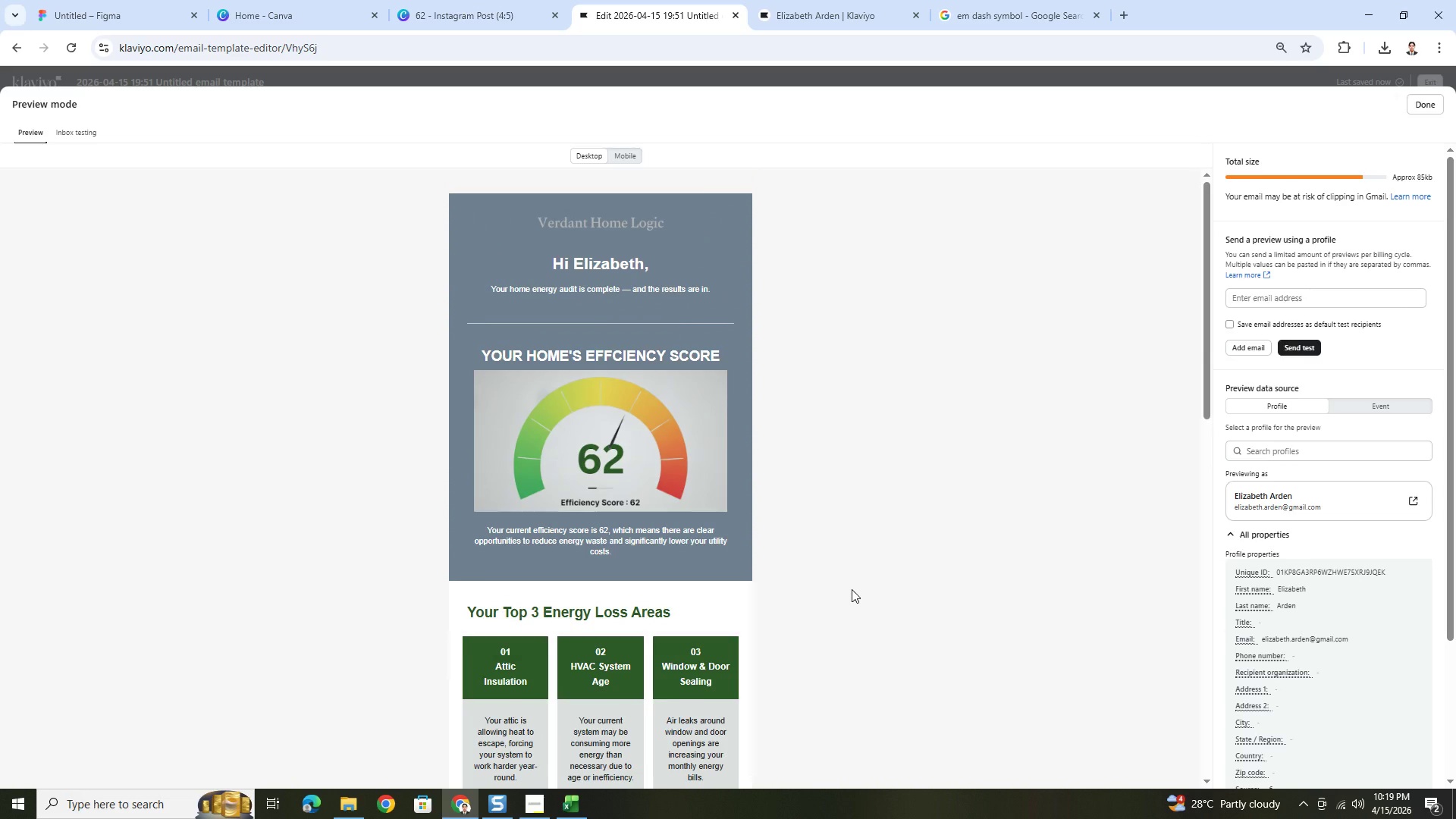 
scroll: coordinate [852, 589], scroll_direction: down, amount: 12.0
 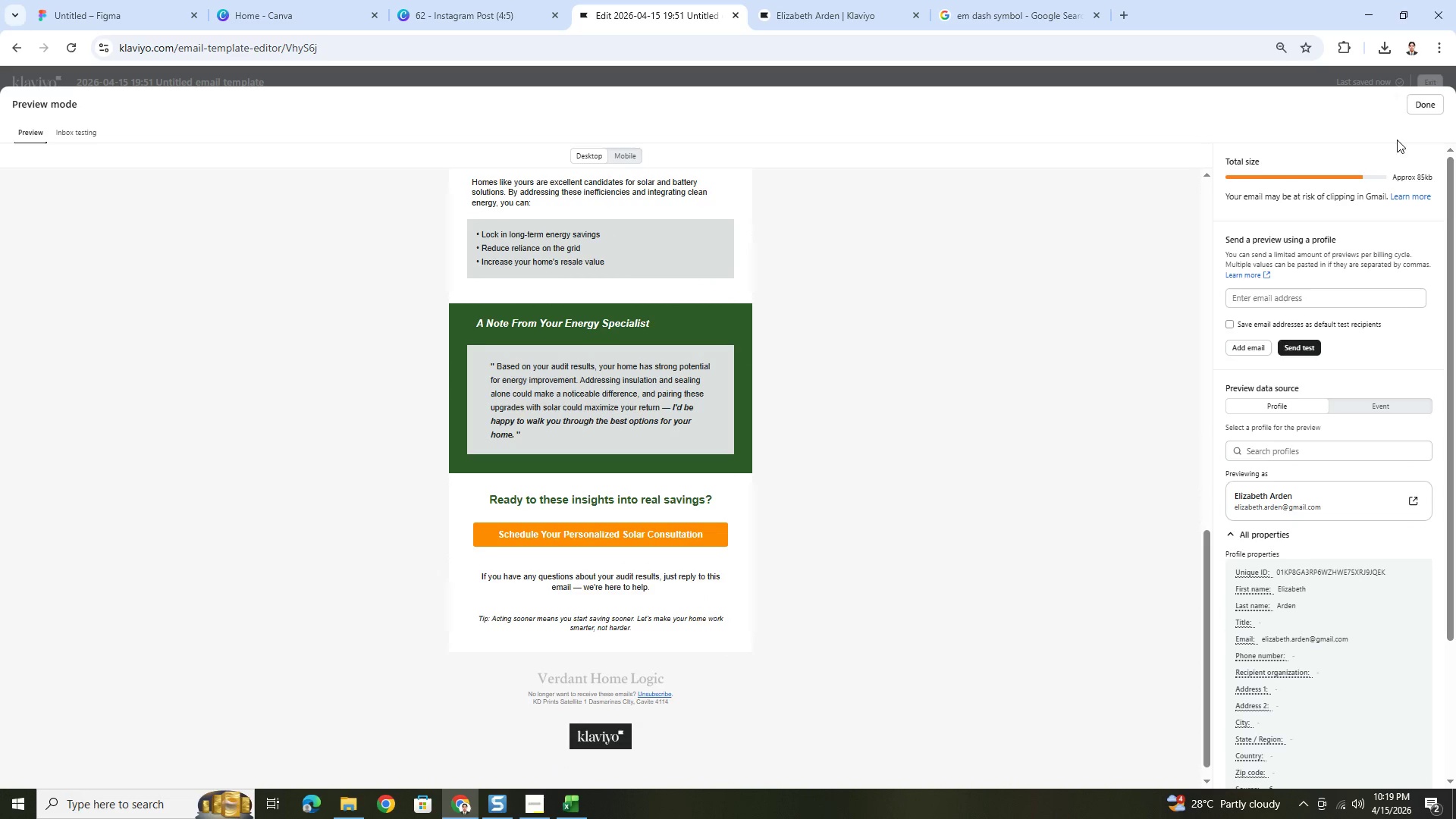 
left_click([1412, 110])
 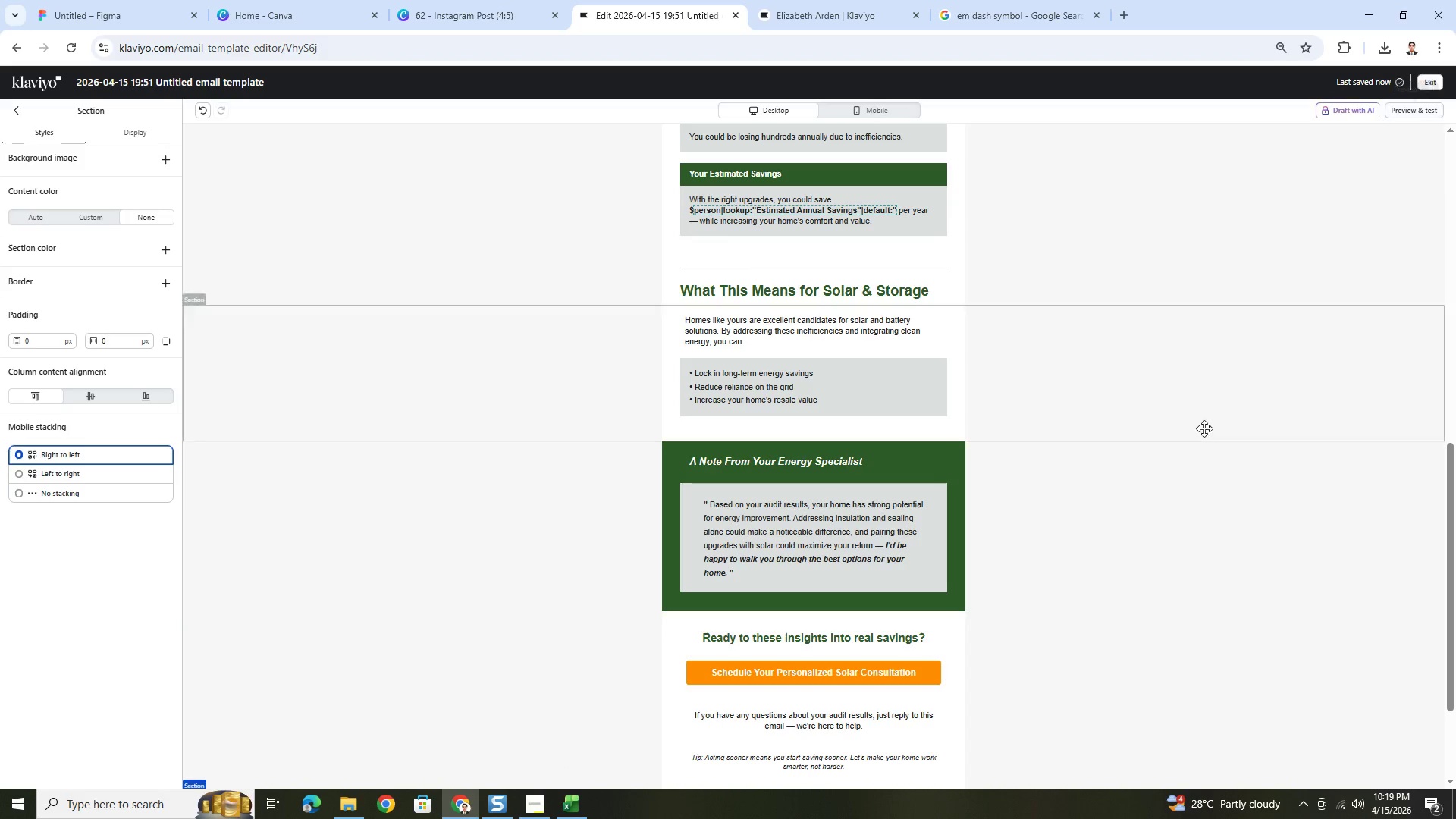 
scroll: coordinate [1219, 551], scroll_direction: up, amount: 7.0
 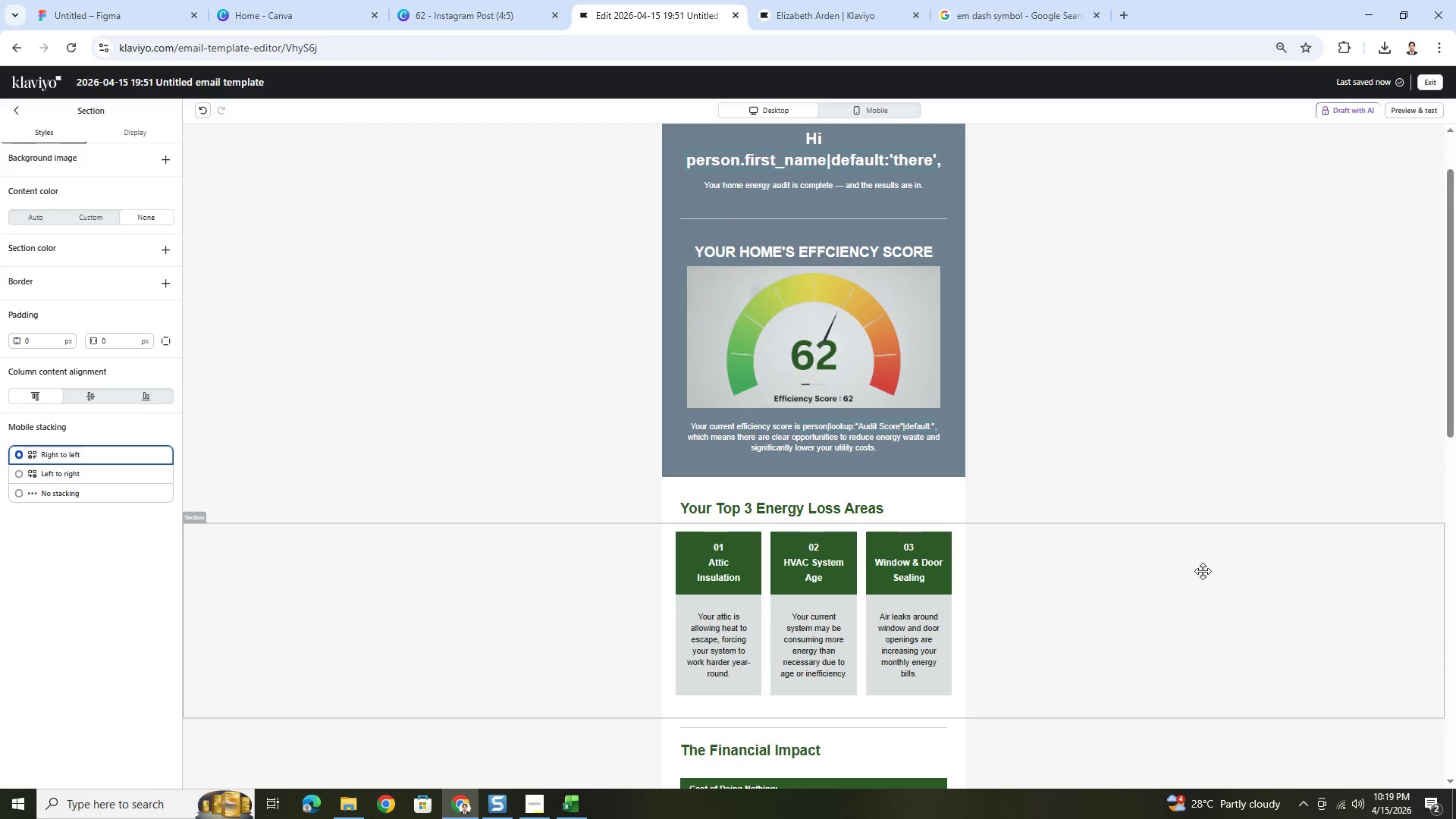 
hold_key(key=ControlLeft, duration=0.44)
scroll: coordinate [1203, 574], scroll_direction: down, amount: 4.0
 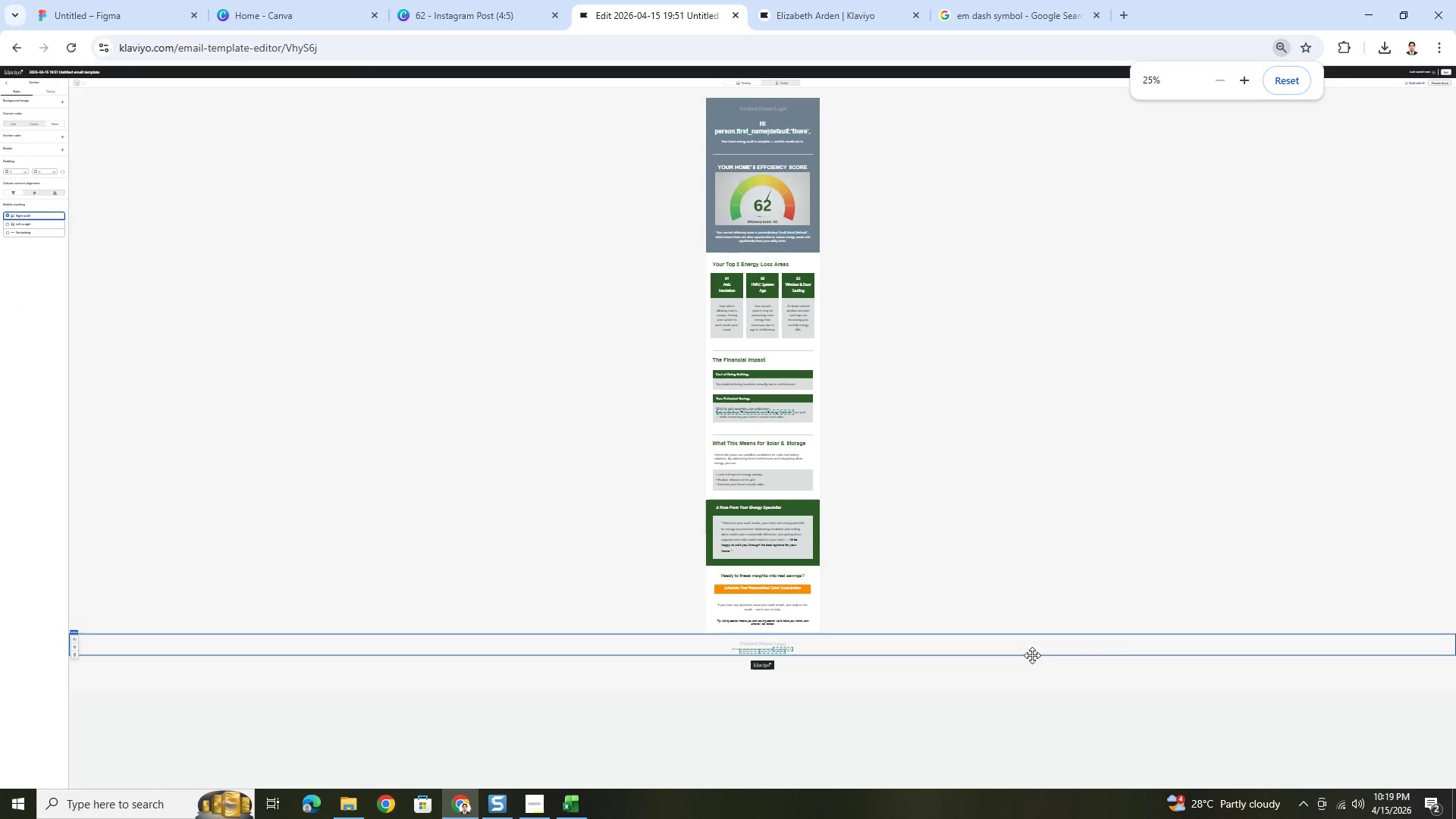 
hold_key(key=ControlLeft, duration=0.67)
scroll: coordinate [1093, 608], scroll_direction: down, amount: 9.0
 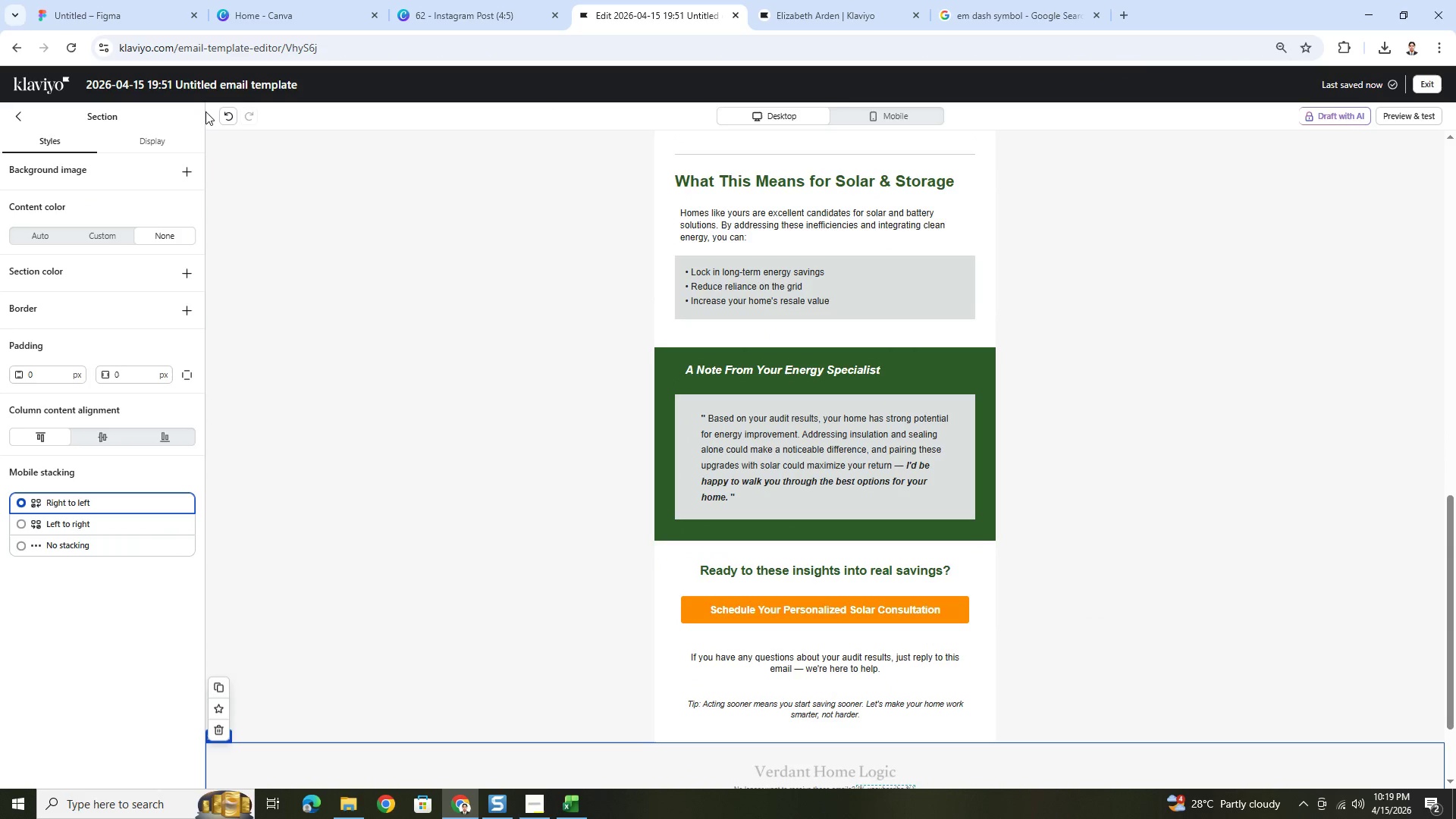 
left_click([229, 115])
 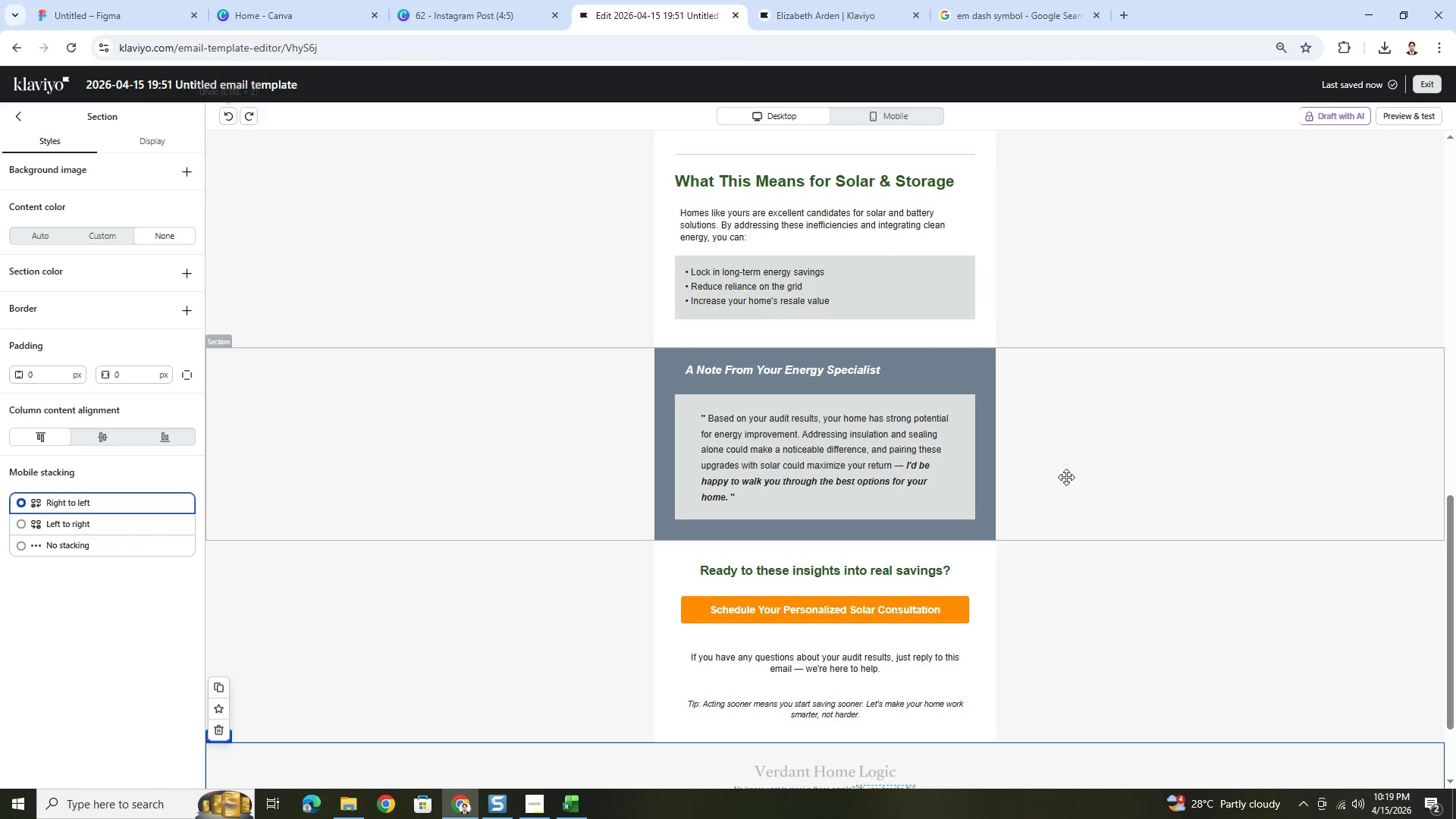 
hold_key(key=ControlLeft, duration=0.44)
scroll: coordinate [1078, 479], scroll_direction: up, amount: 1.0
 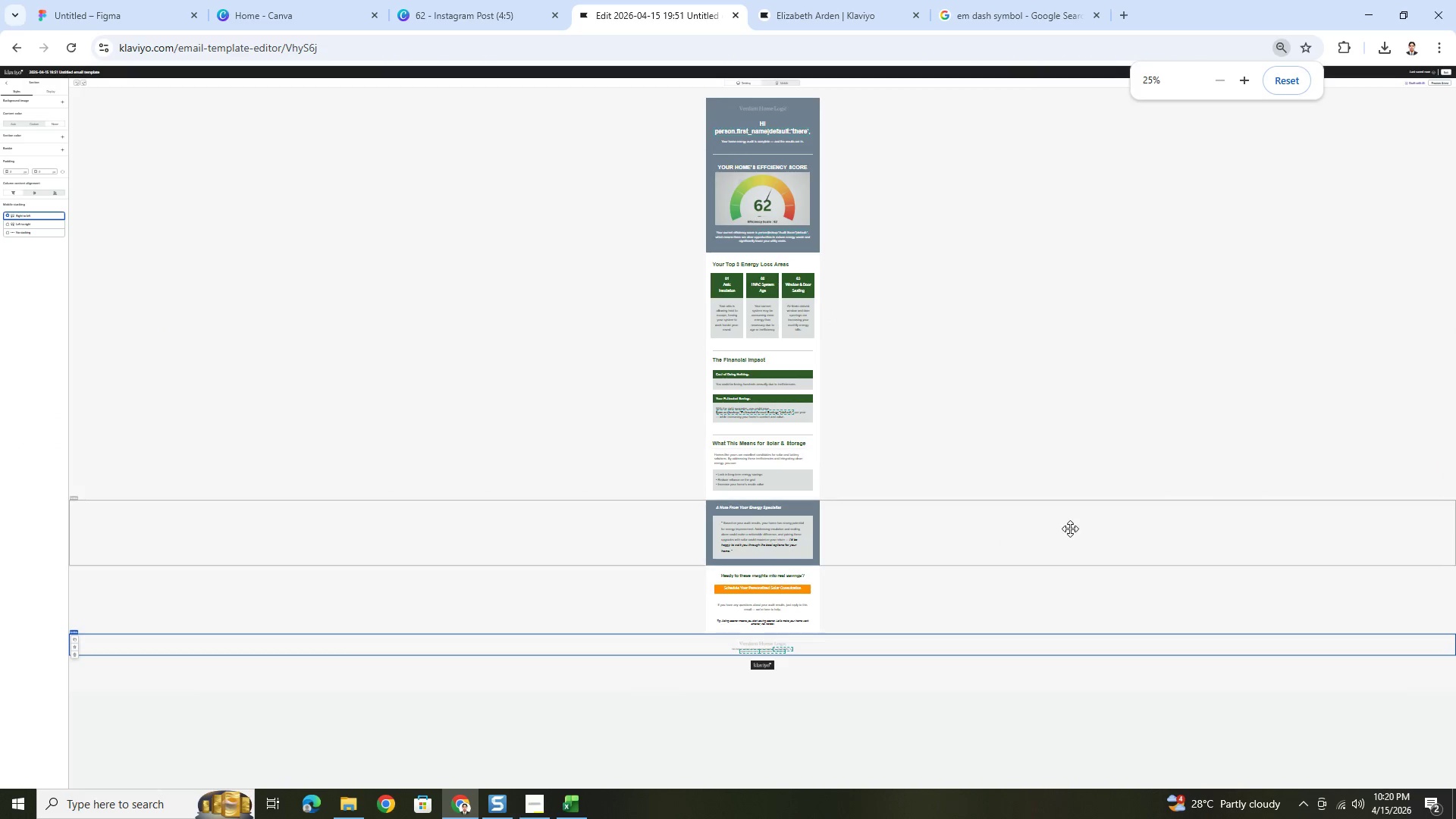 
hold_key(key=ControlLeft, duration=1.34)
scroll: coordinate [1076, 610], scroll_direction: down, amount: 10.0
 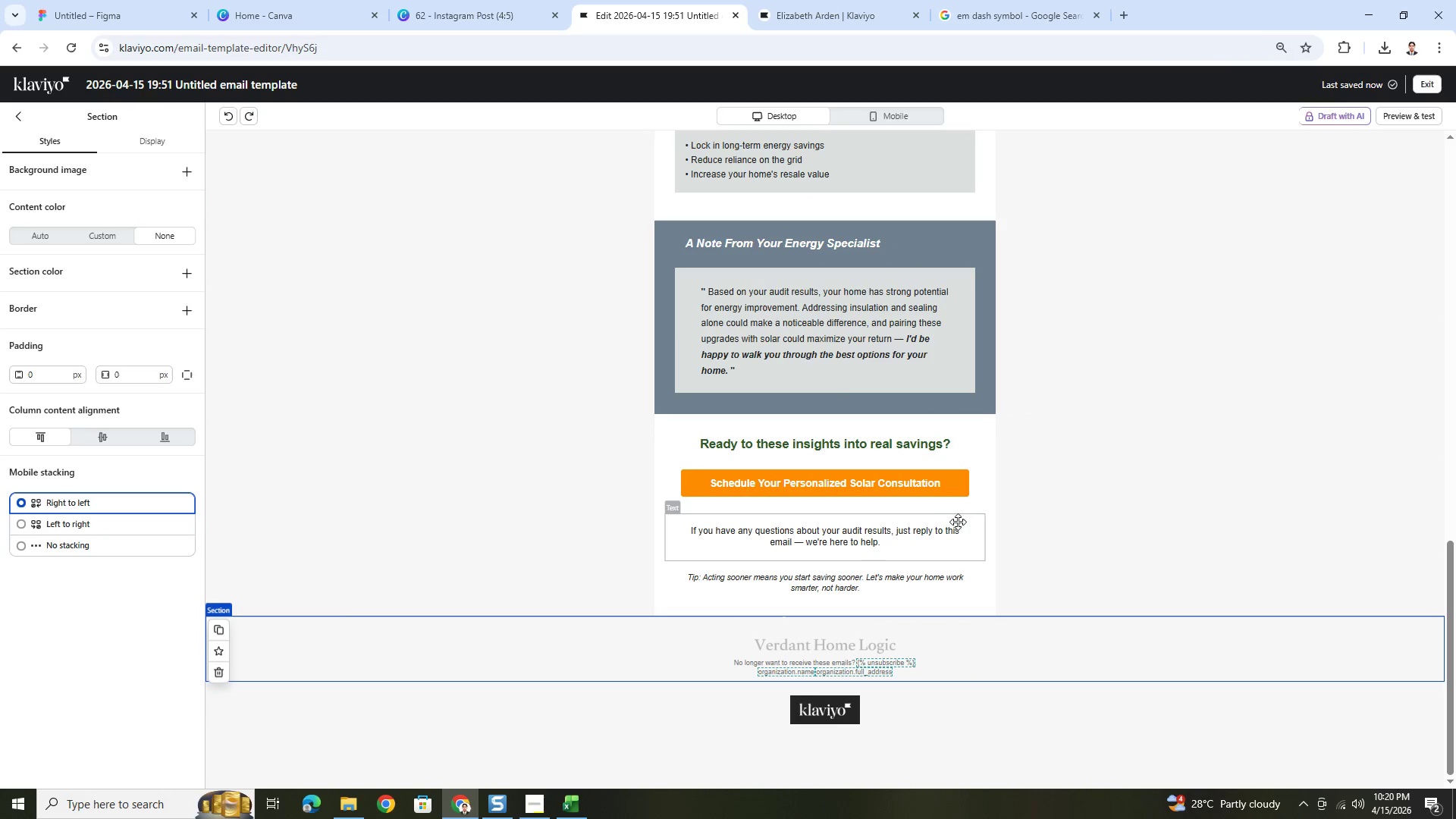 
left_click([937, 511])
 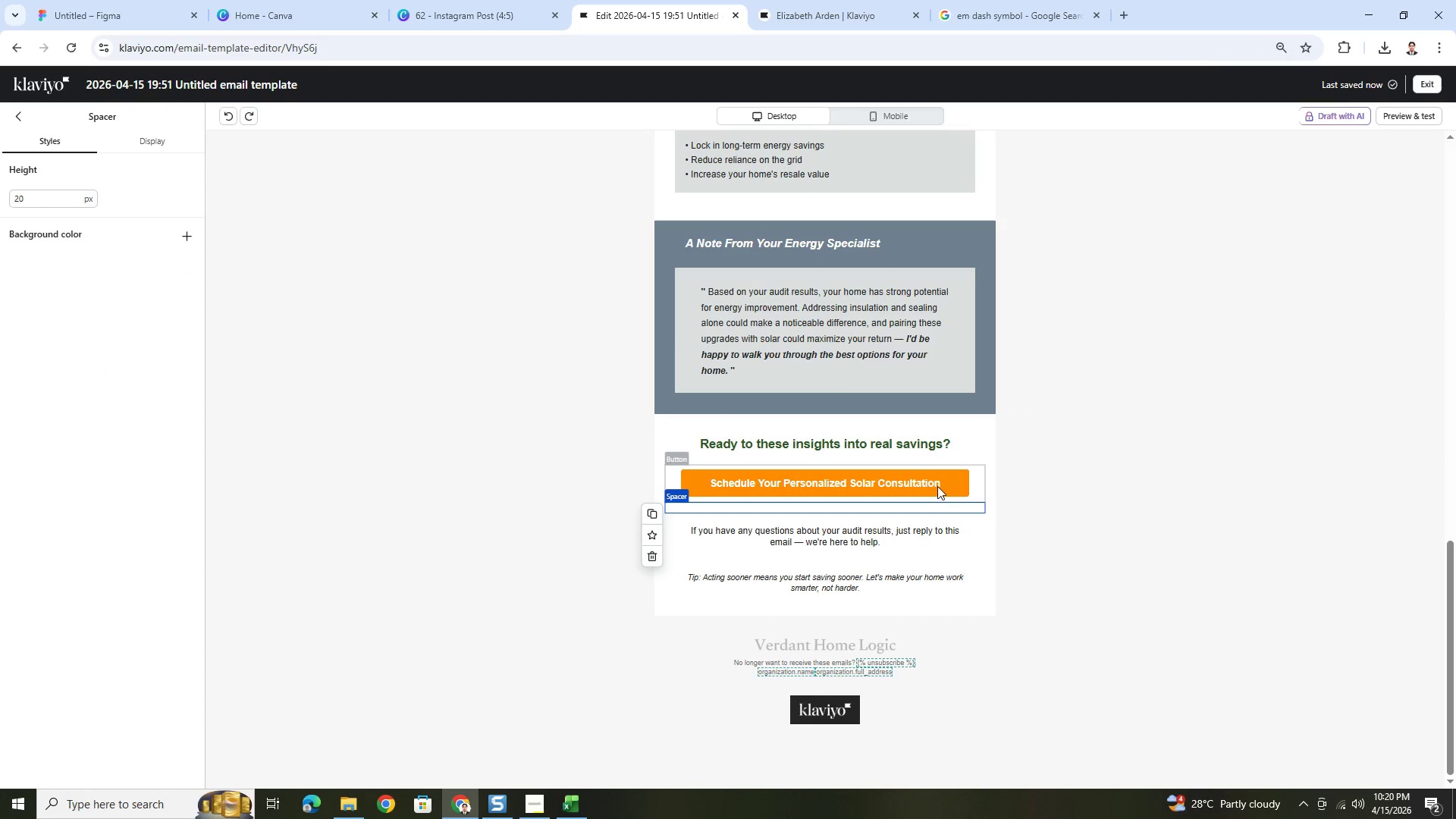 
left_click([937, 485])
 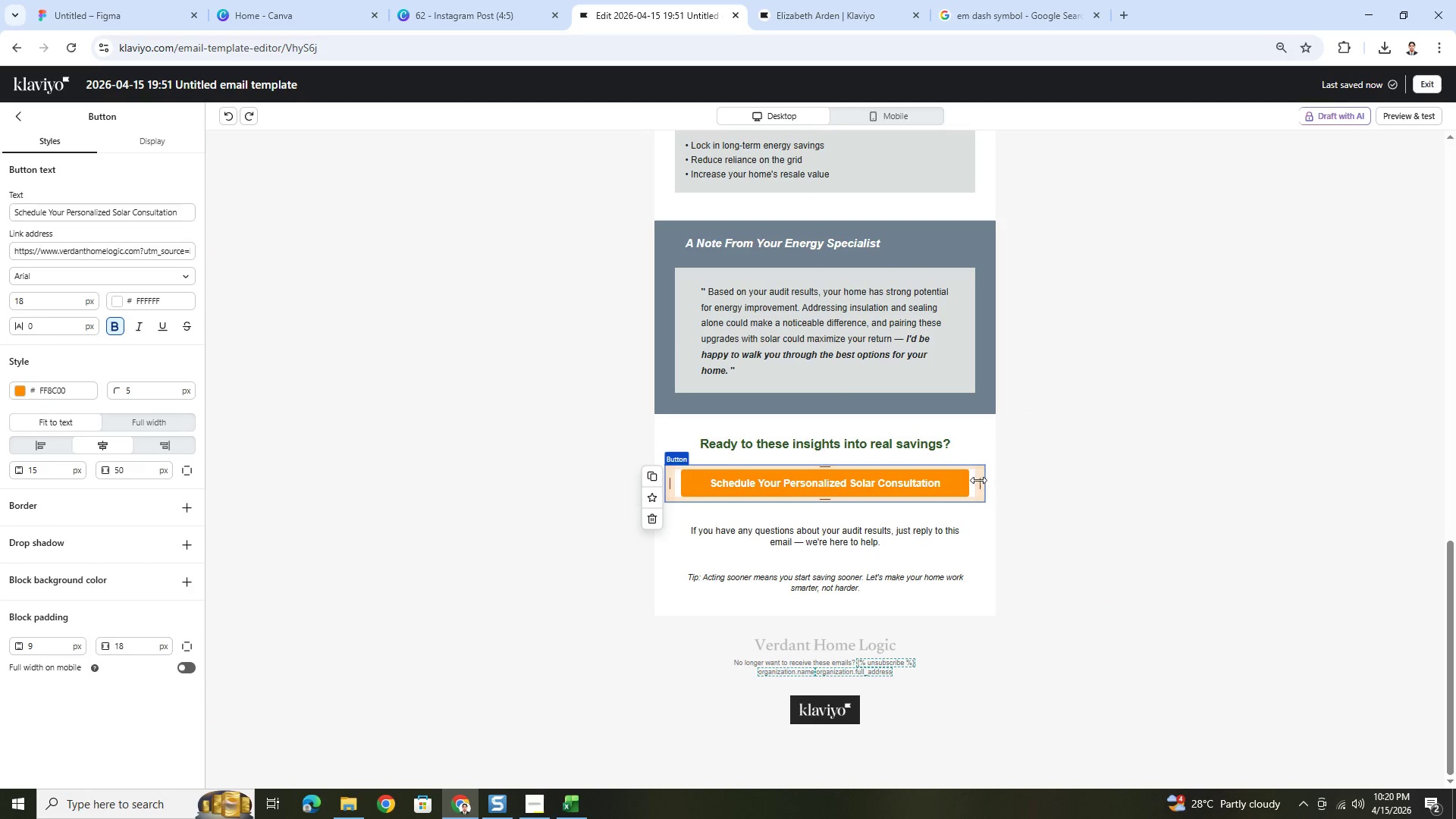 
scroll: coordinate [977, 475], scroll_direction: up, amount: 8.0
 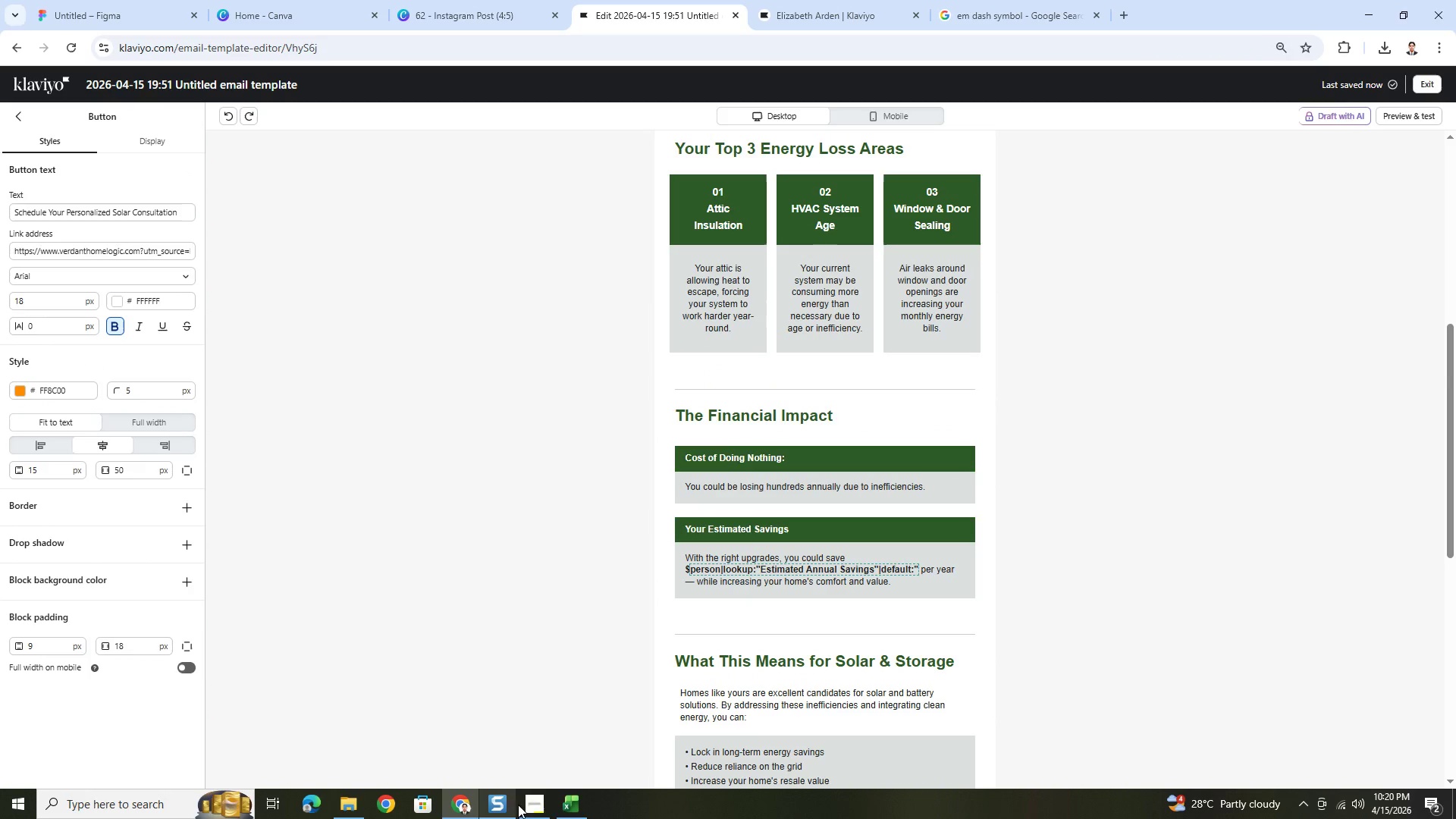 
left_click([535, 805])